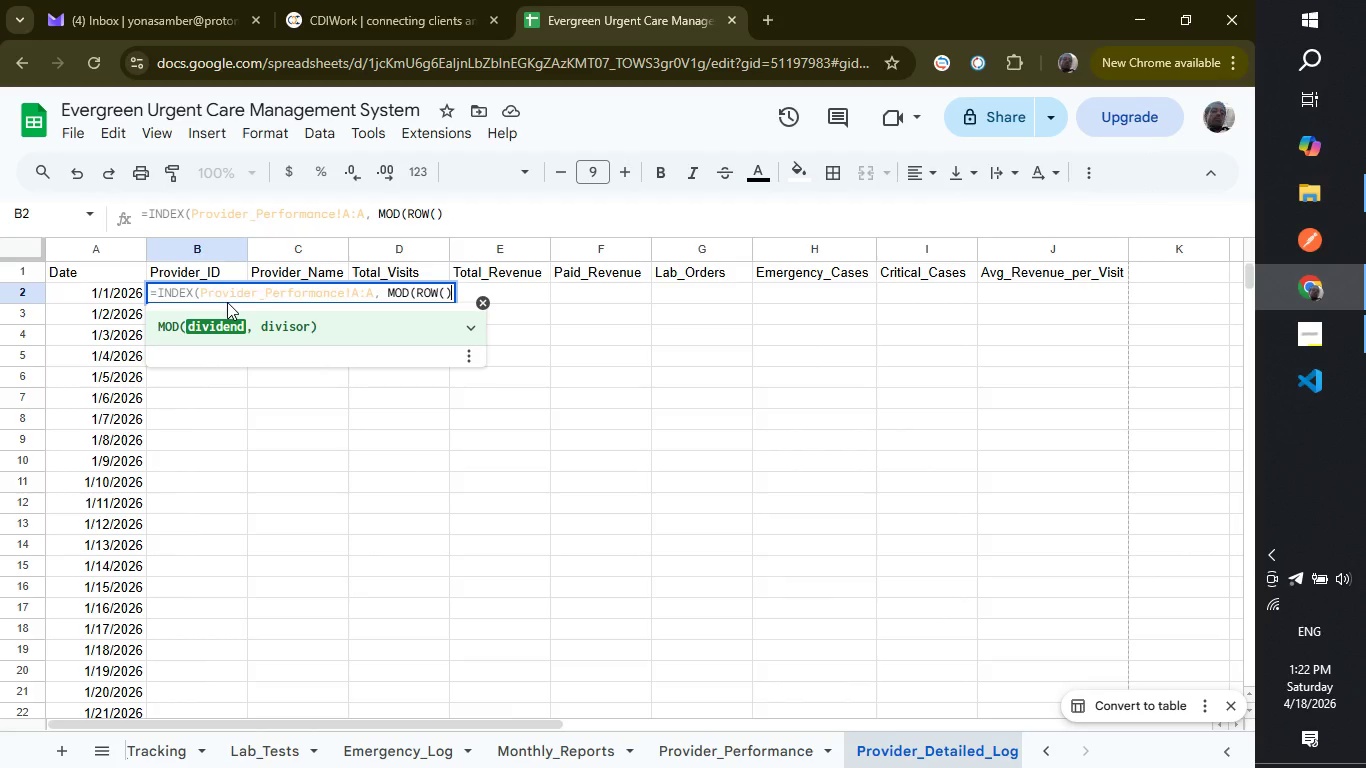 
type(-2, counta)
 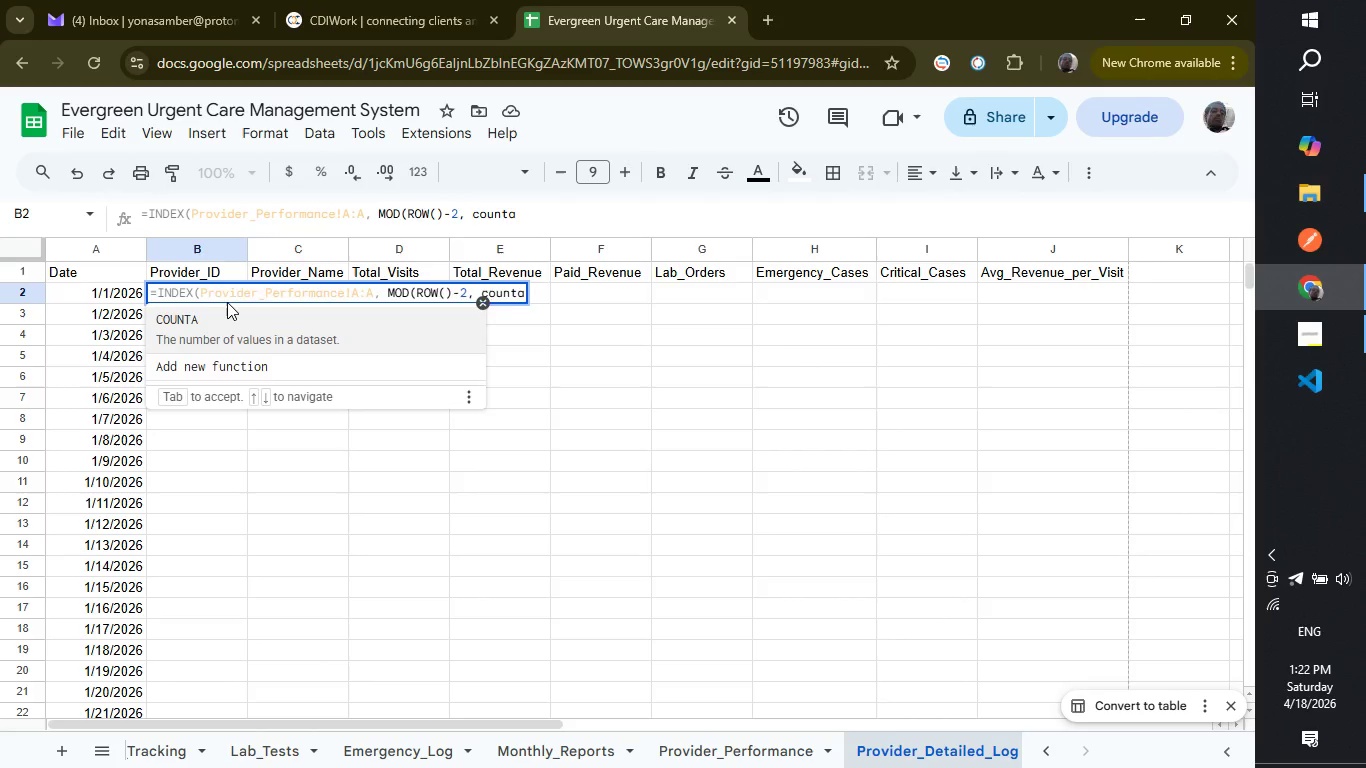 
key(Enter)
 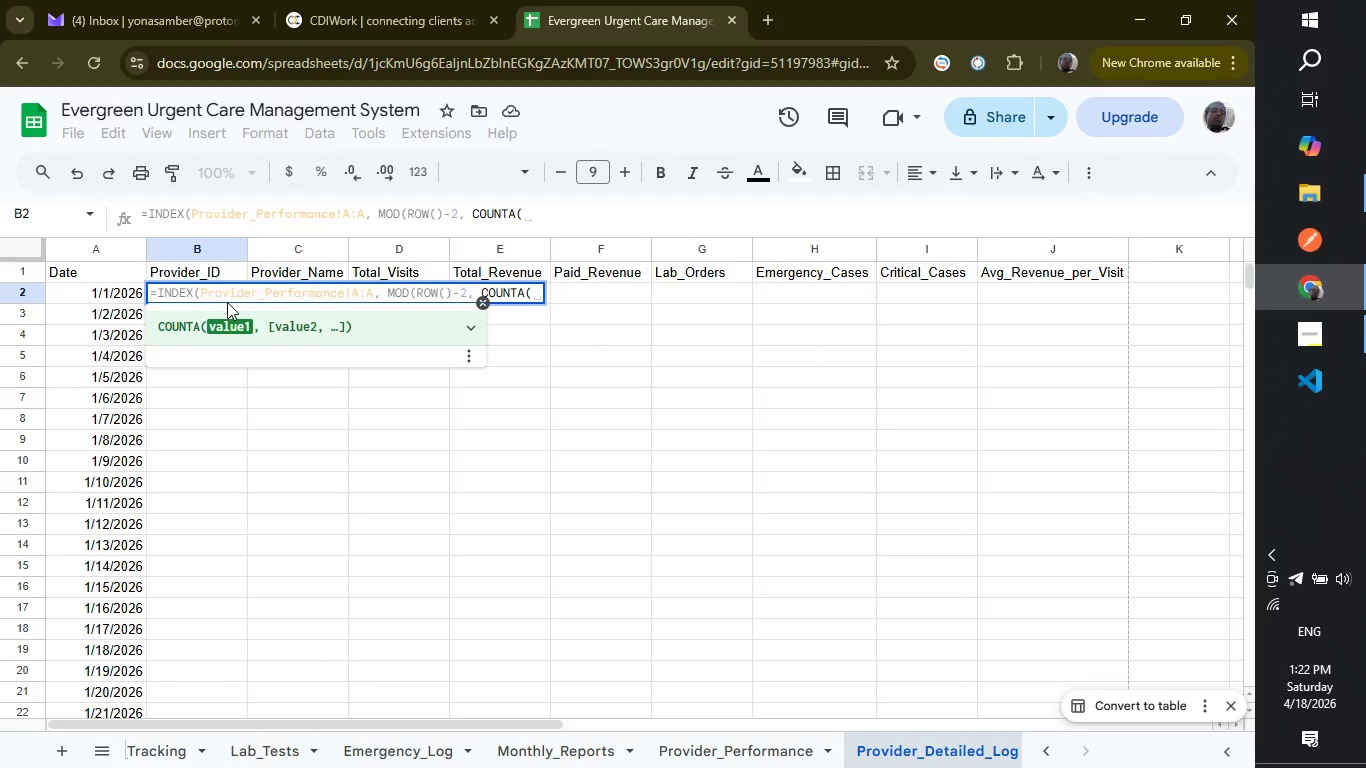 
wait(5.27)
 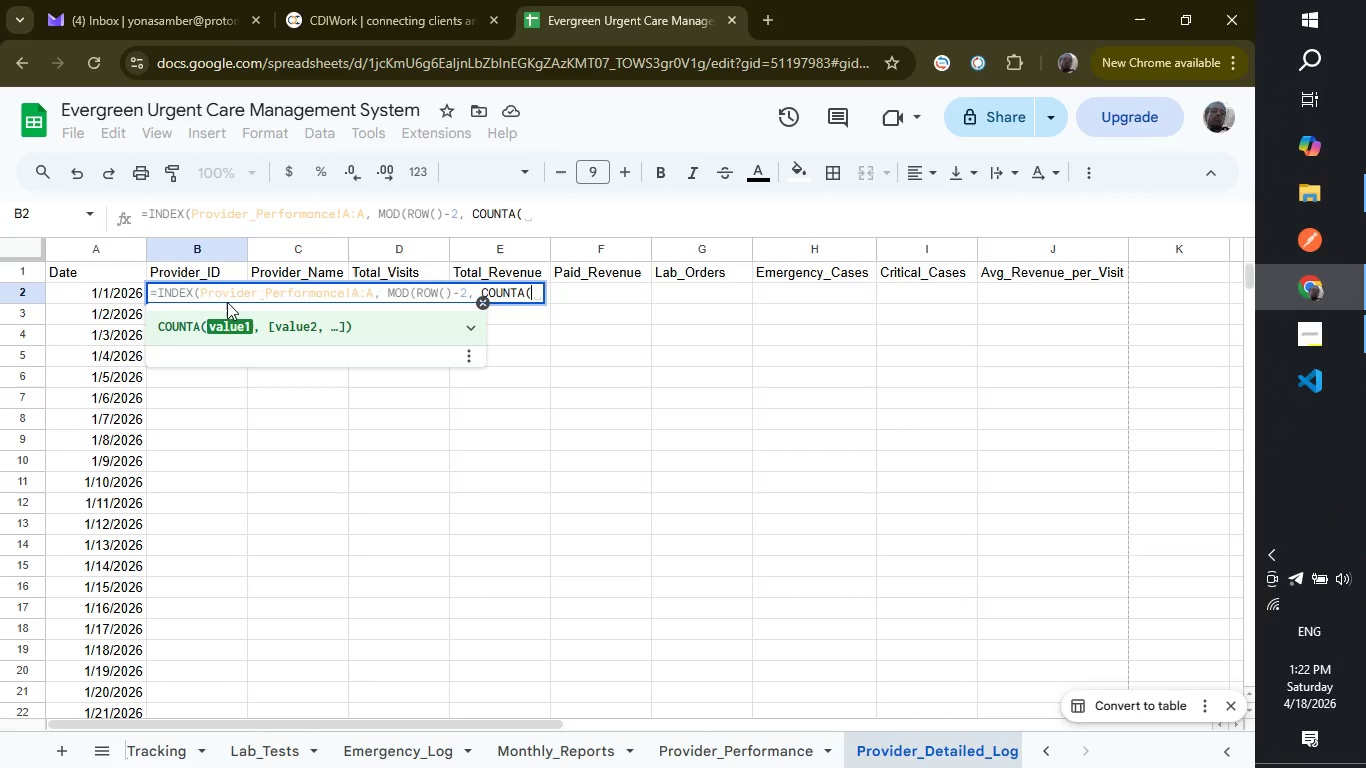 
type(Provider_Performance!A:A)
 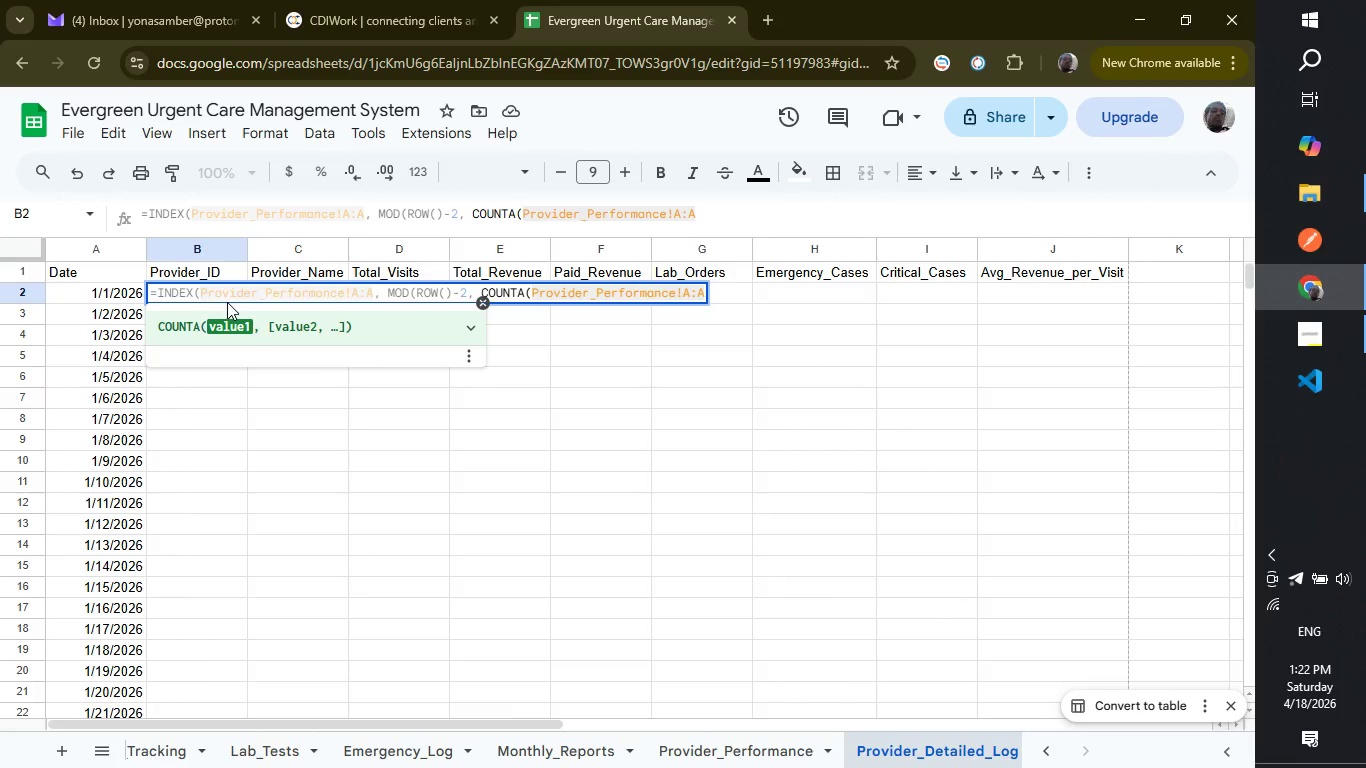 
wait(5.17)
 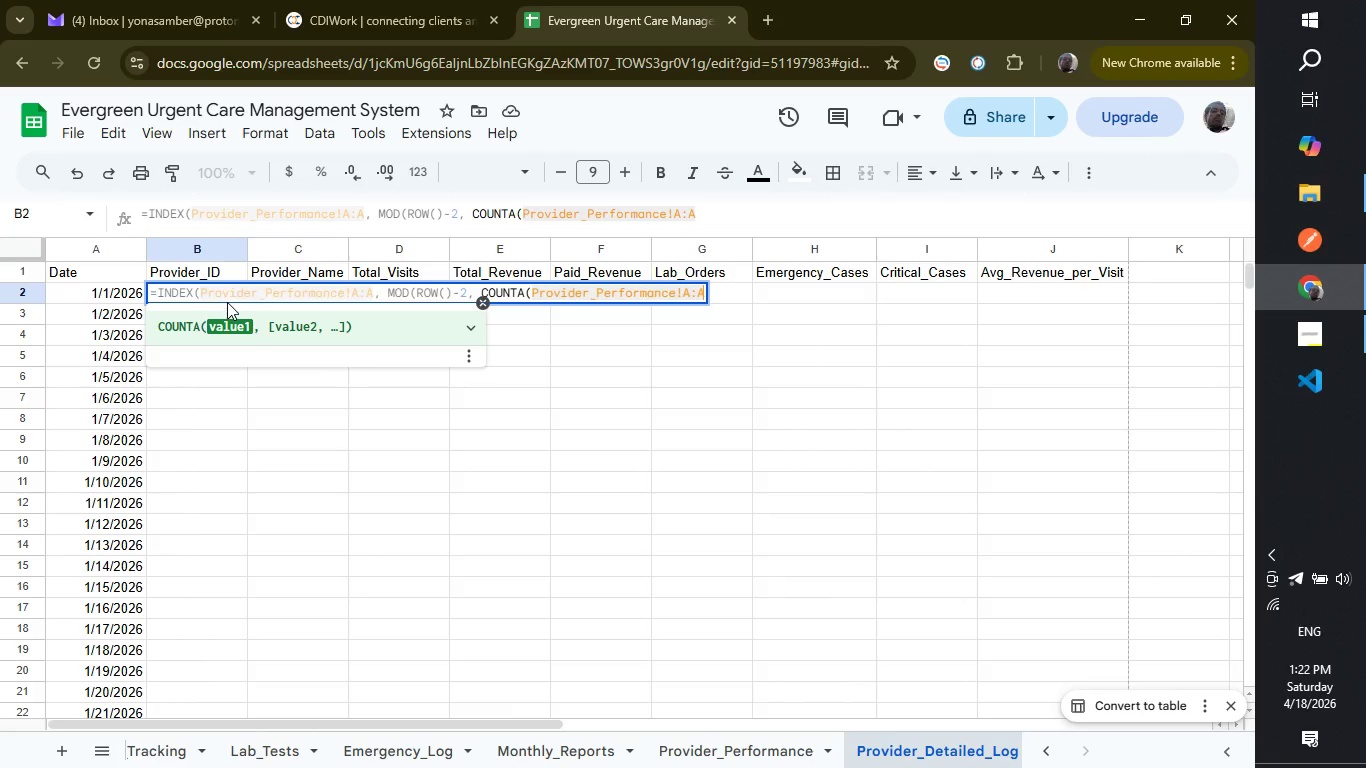 
key(Shift+ShiftLeft)
 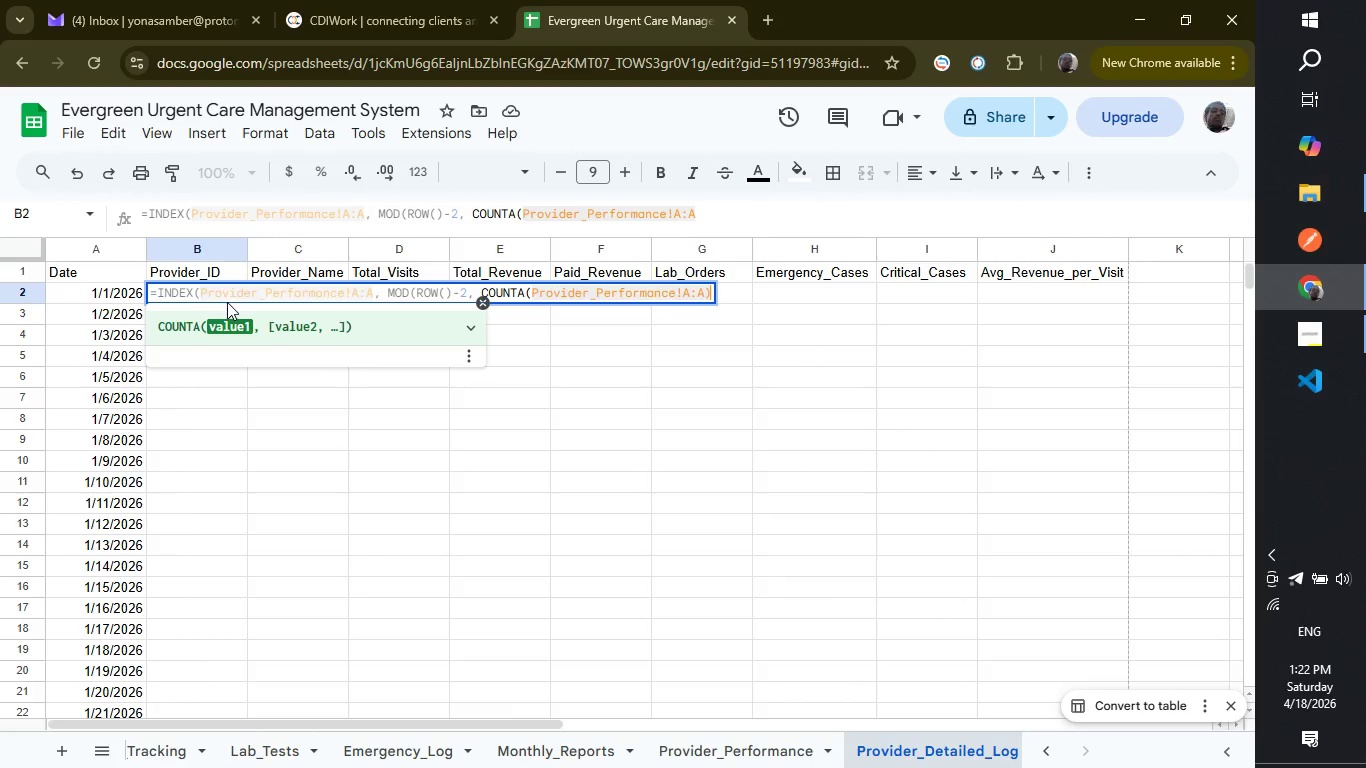 
key(Shift+0)
 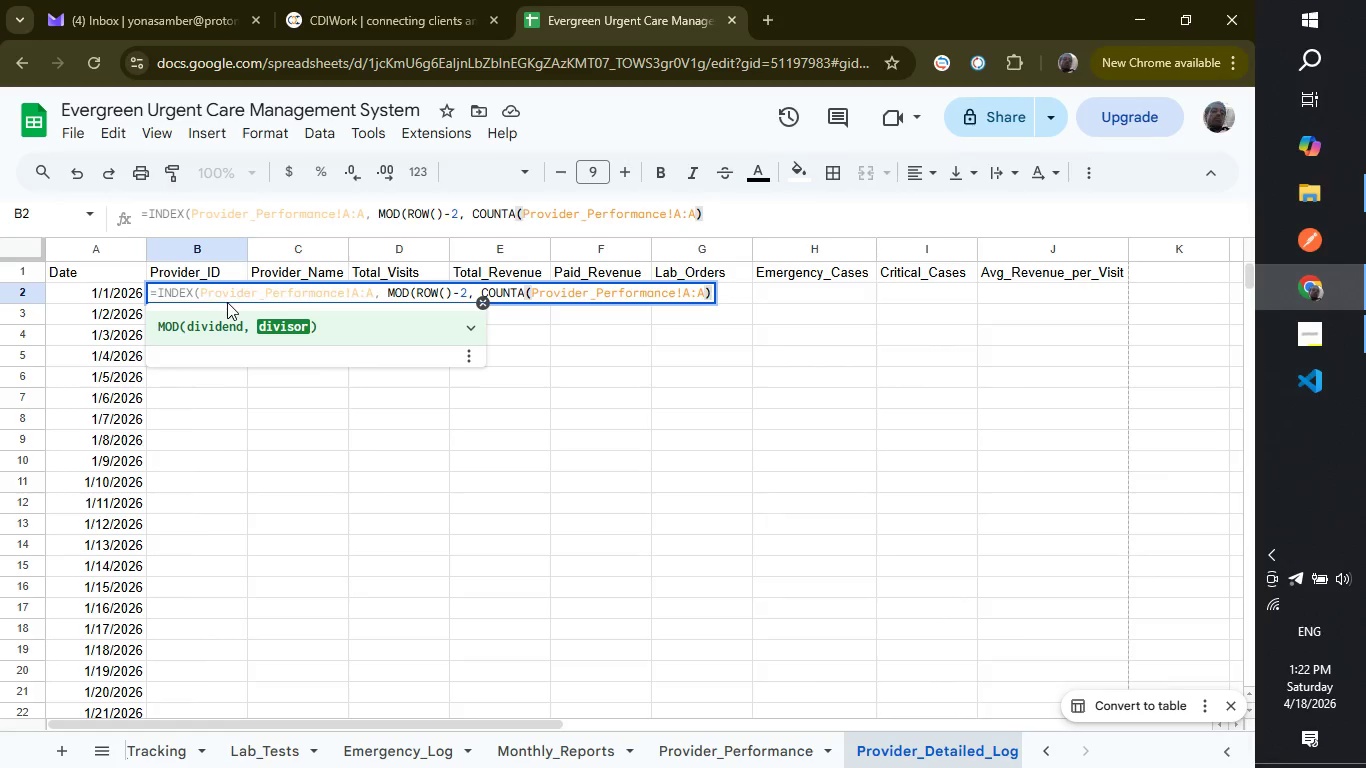 
key(Minus)
 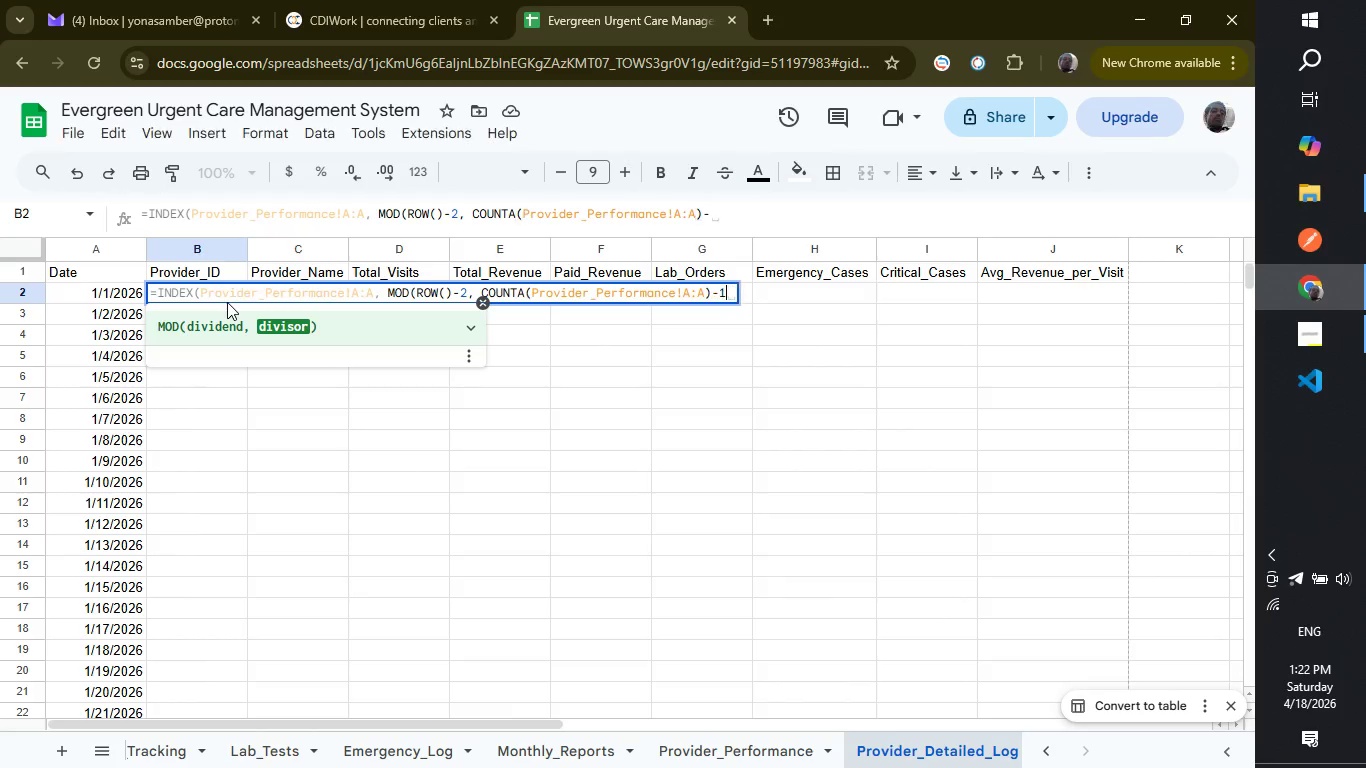 
key(1)
 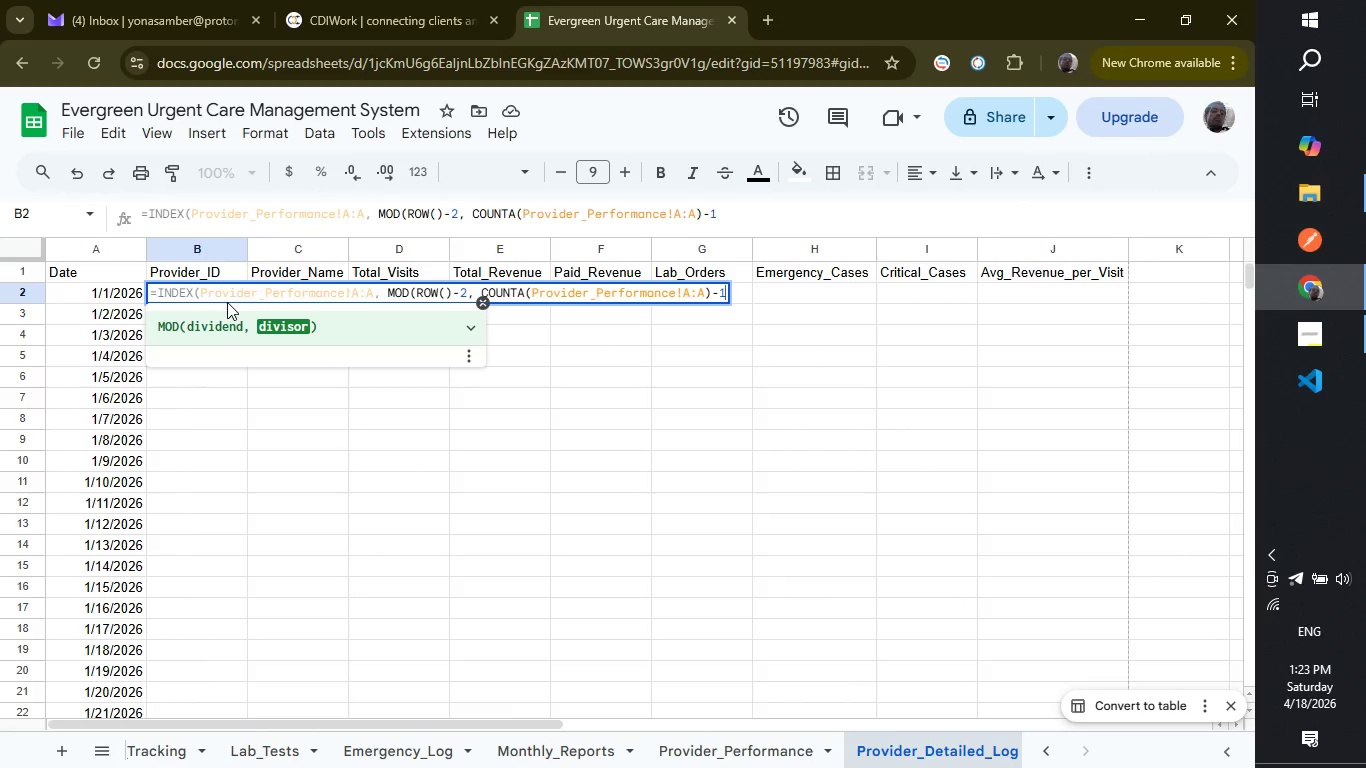 
key(Shift+ShiftLeft)
 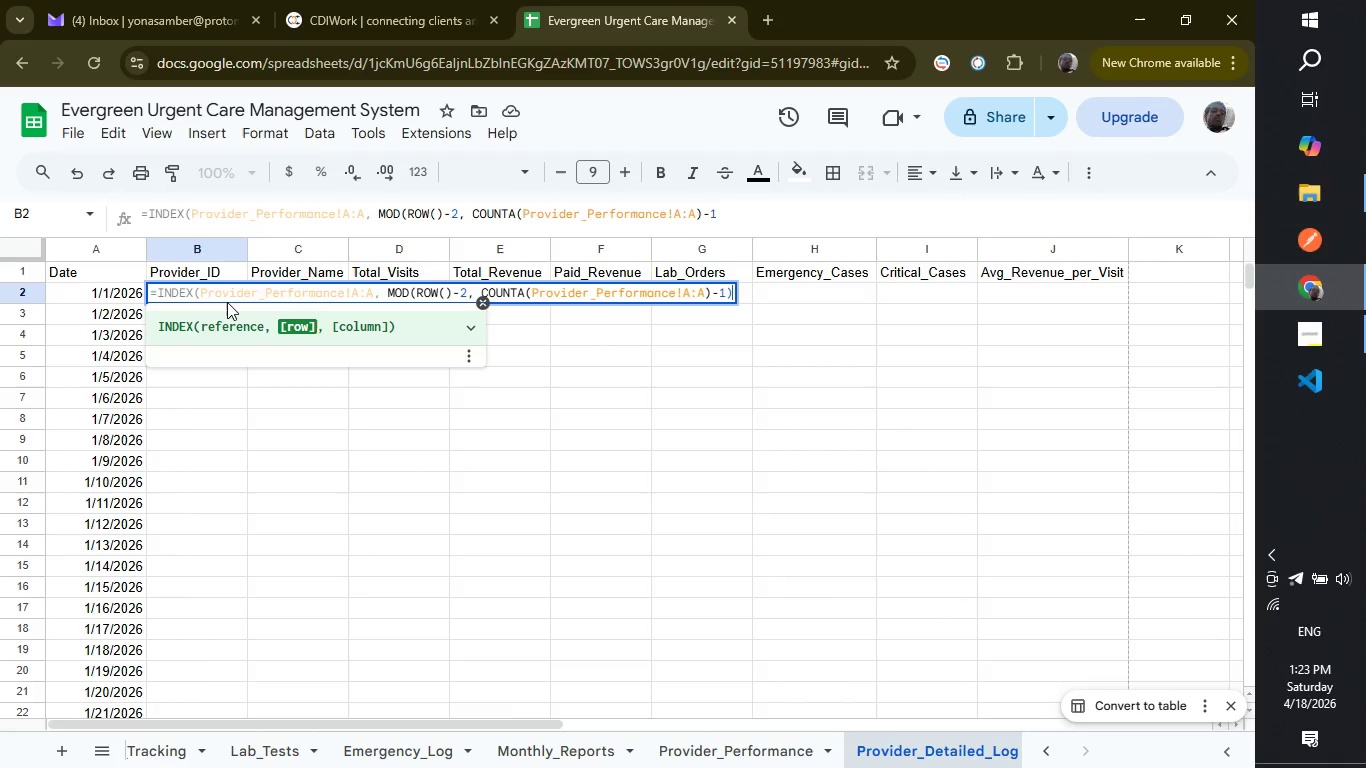 
key(Shift+0)
 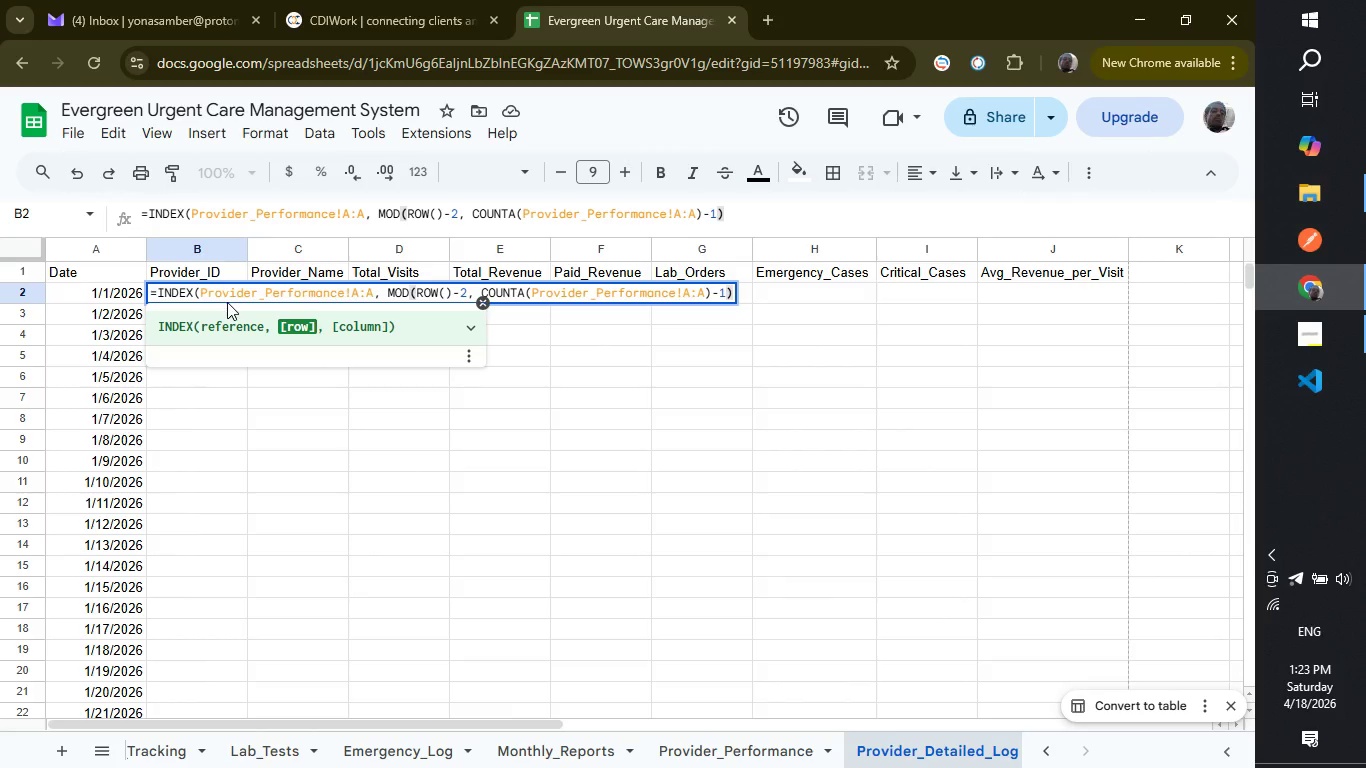 
key(Shift+Equal)
 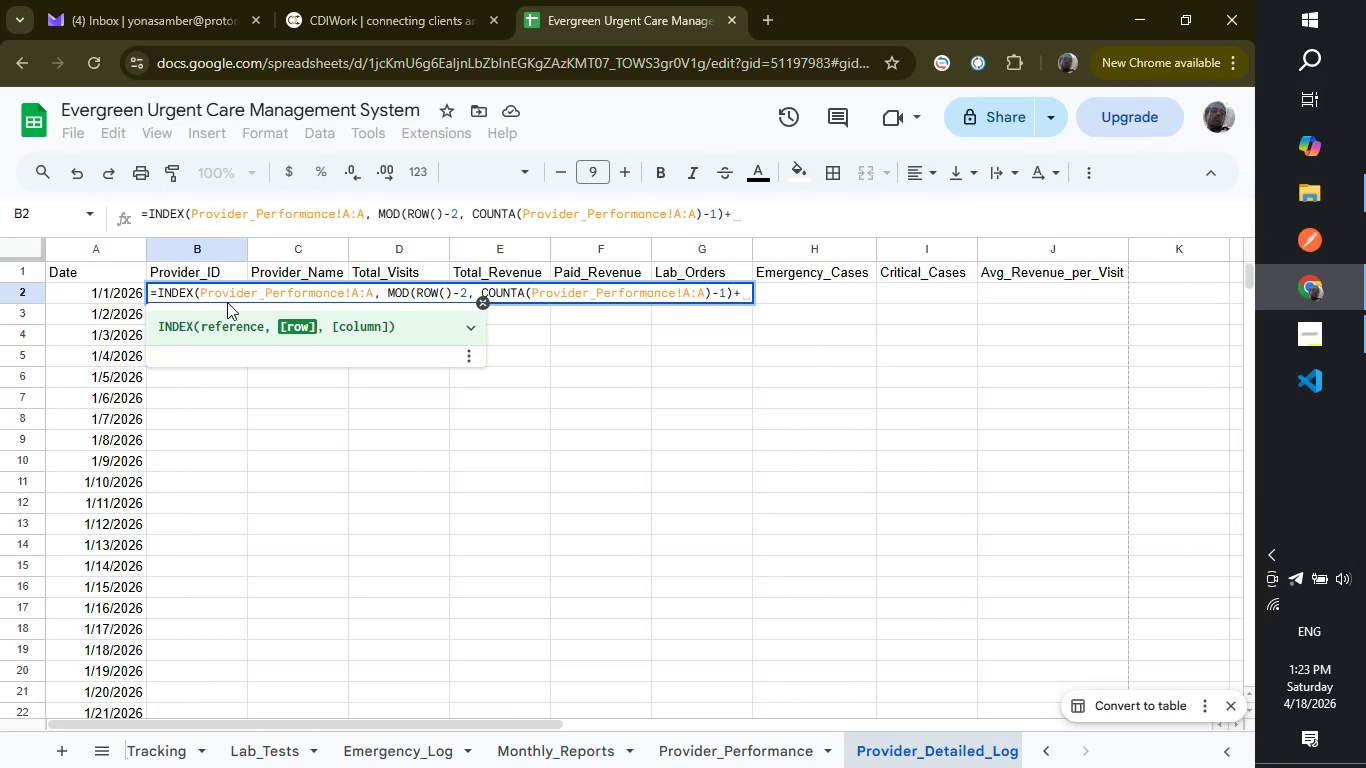 
key(Shift+2)
 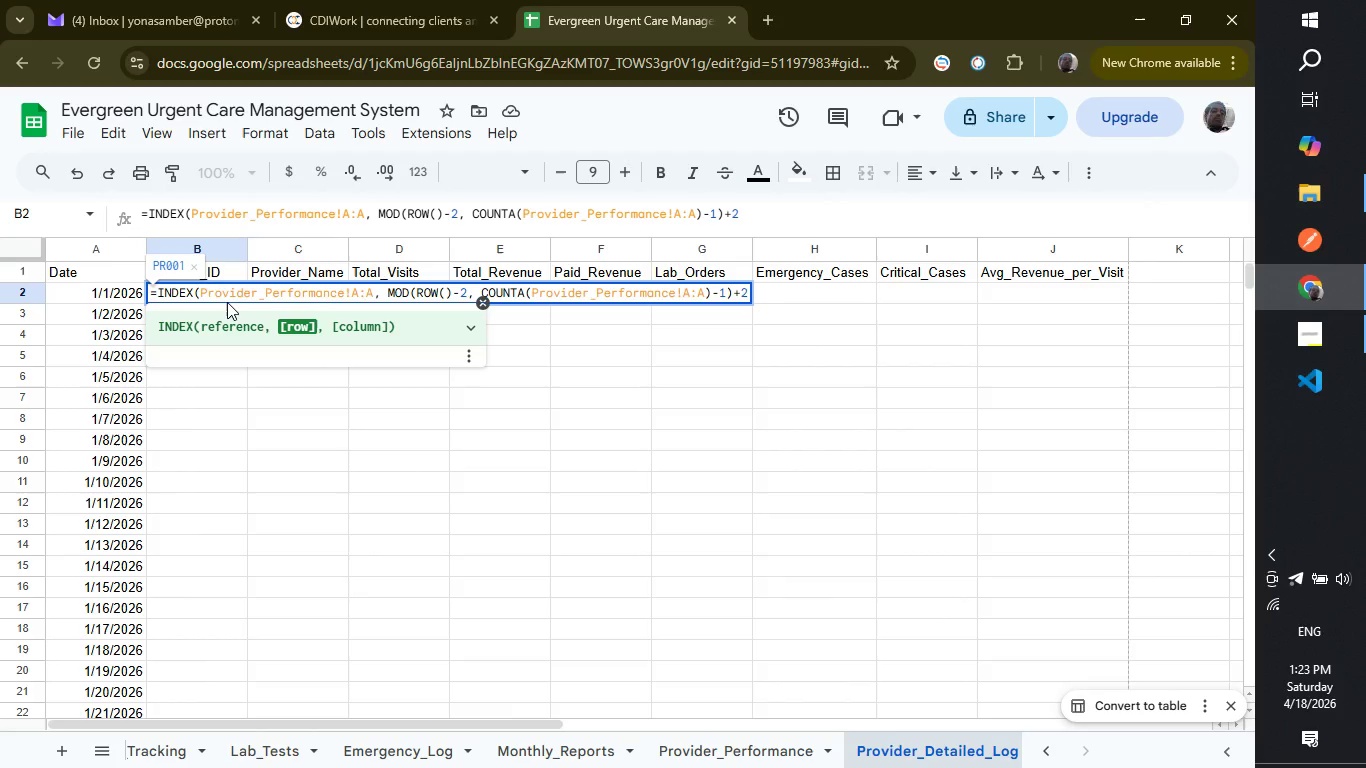 
key(Shift+ShiftLeft)
 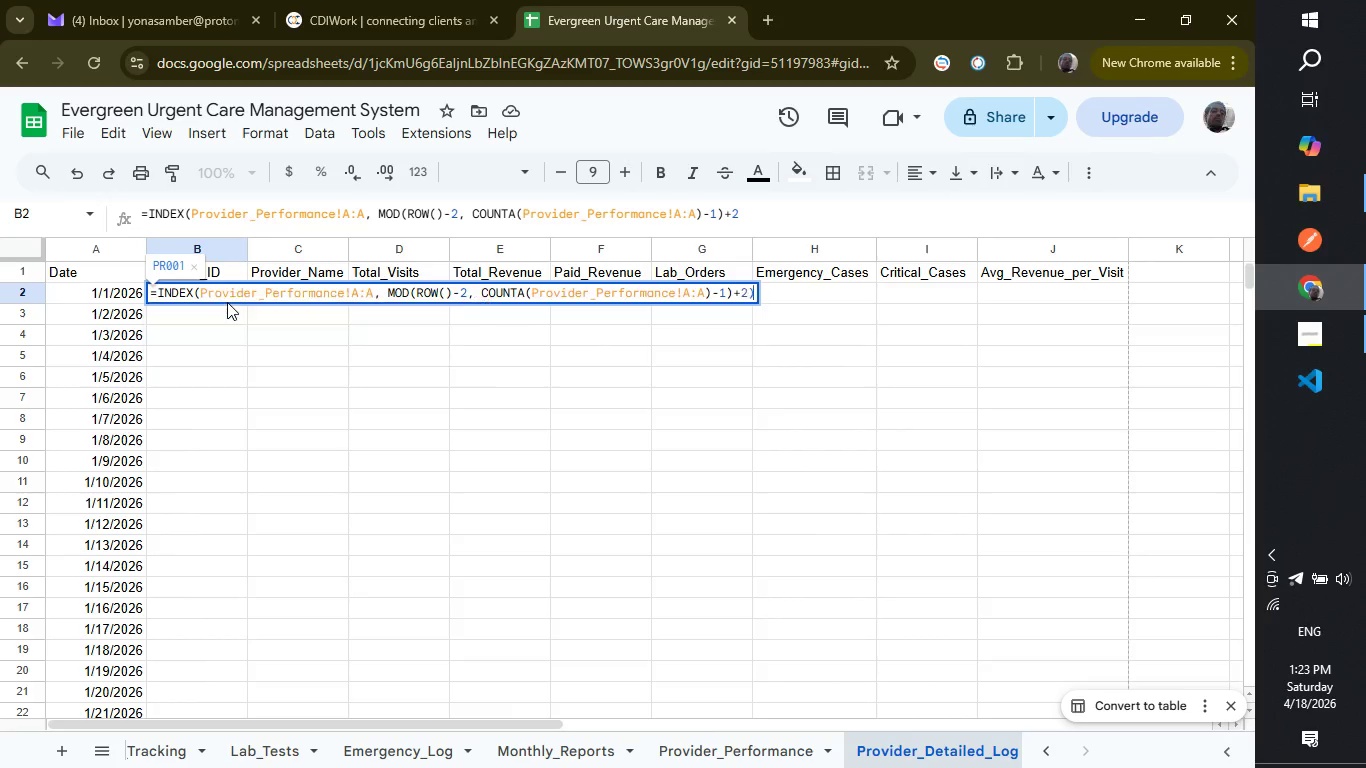 
key(Shift+0)
 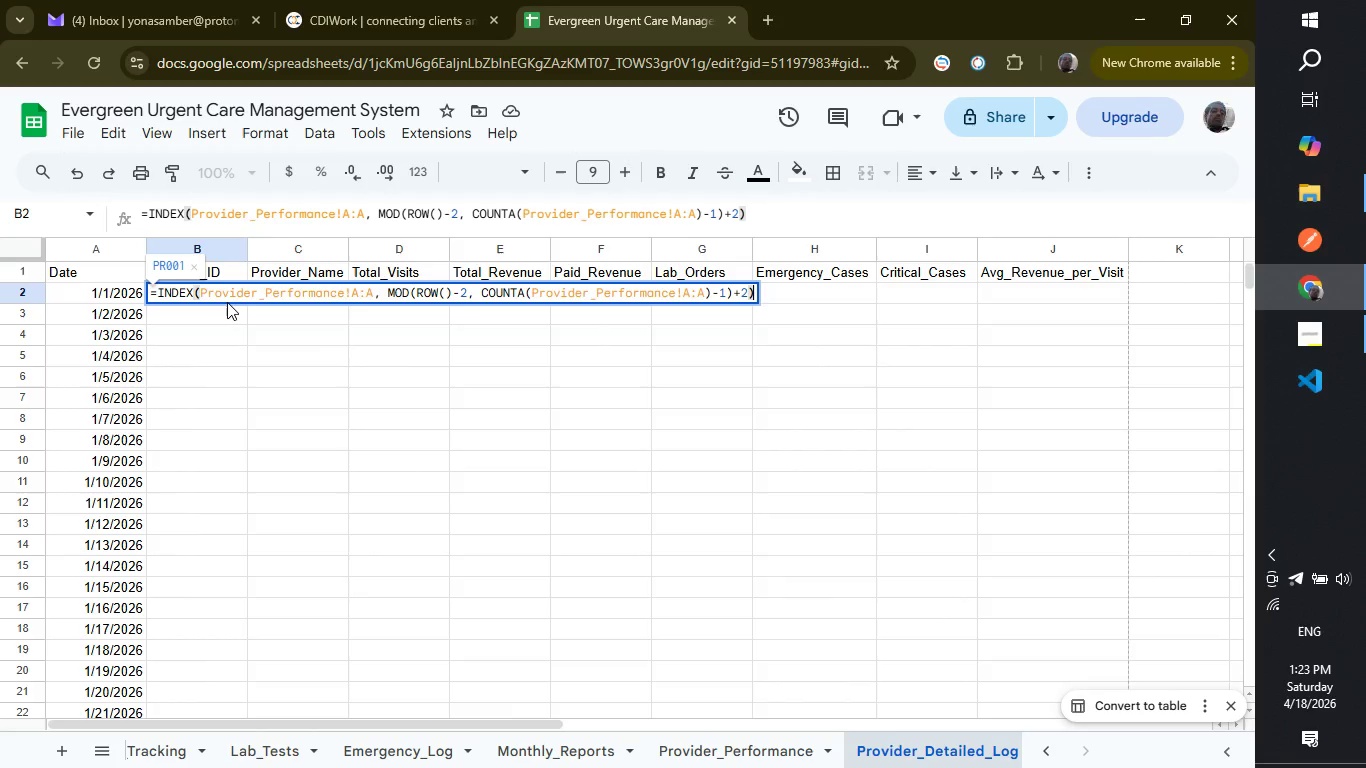 
key(Enter)
 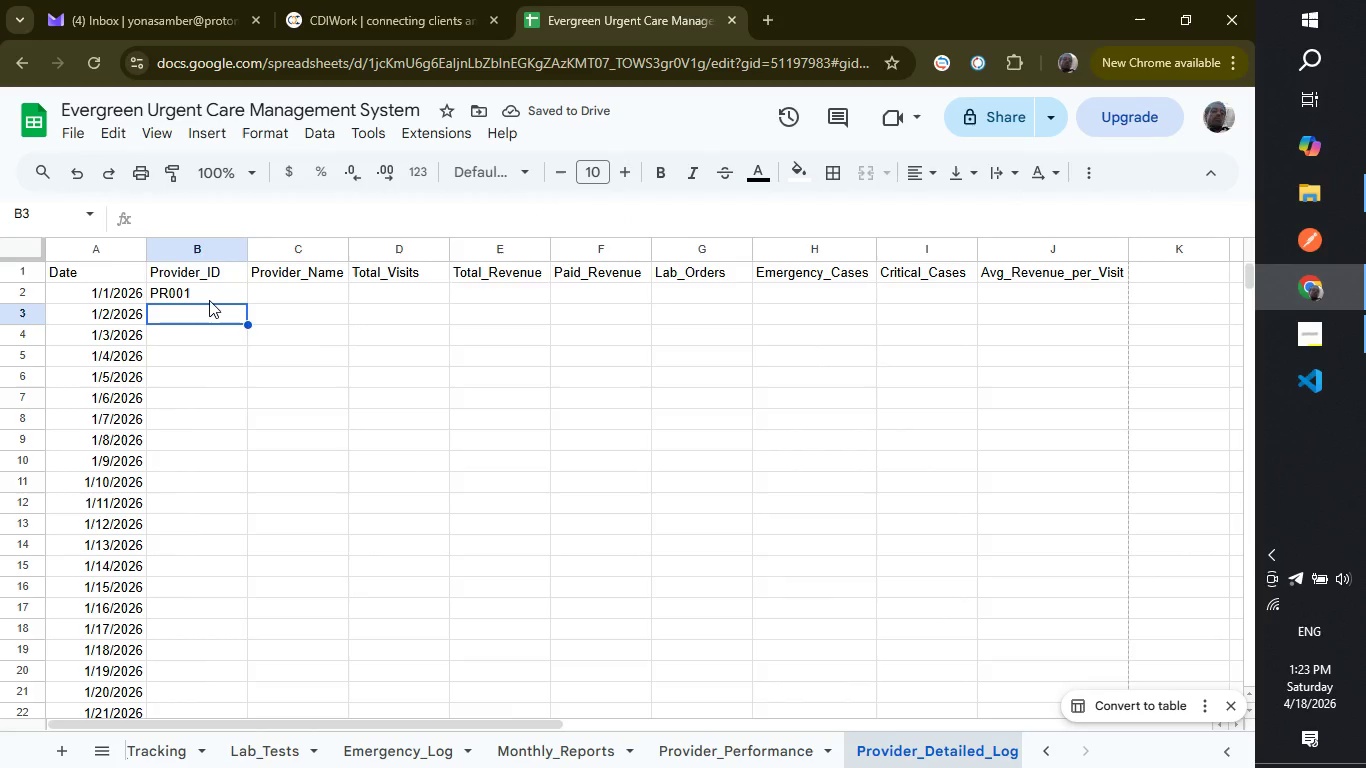 
wait(6.16)
 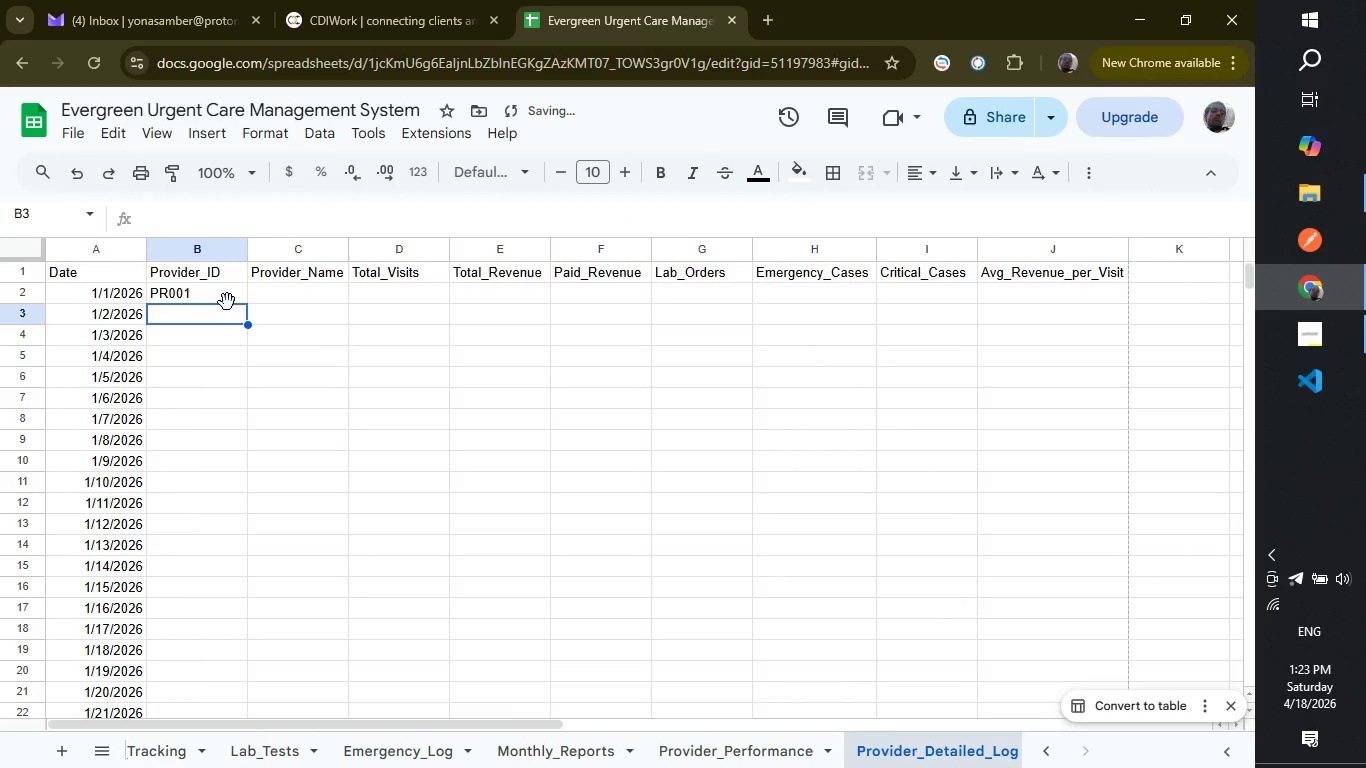 
left_click([210, 289])
 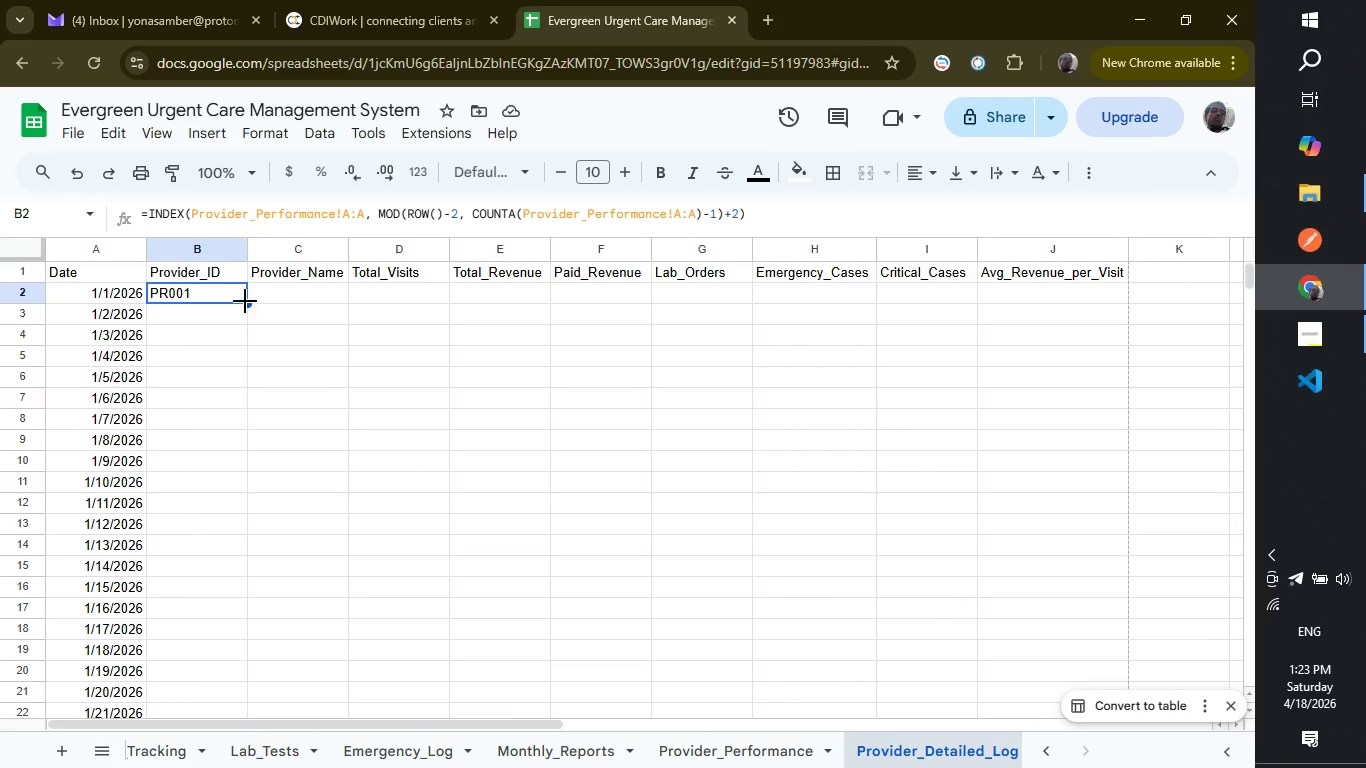 
left_click_drag(start_coordinate=[248, 305], to_coordinate=[222, 472])
 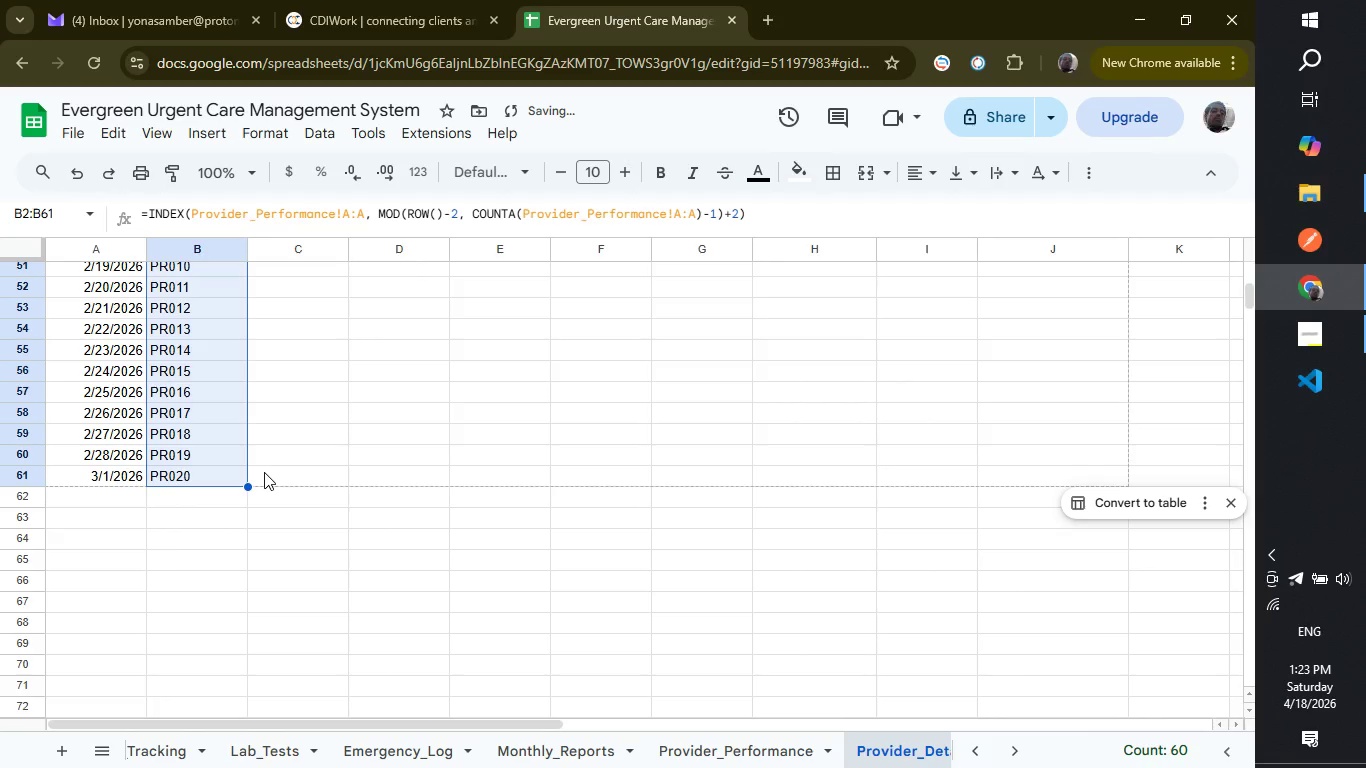 
scroll: coordinate [264, 472], scroll_direction: up, amount: 6.0
 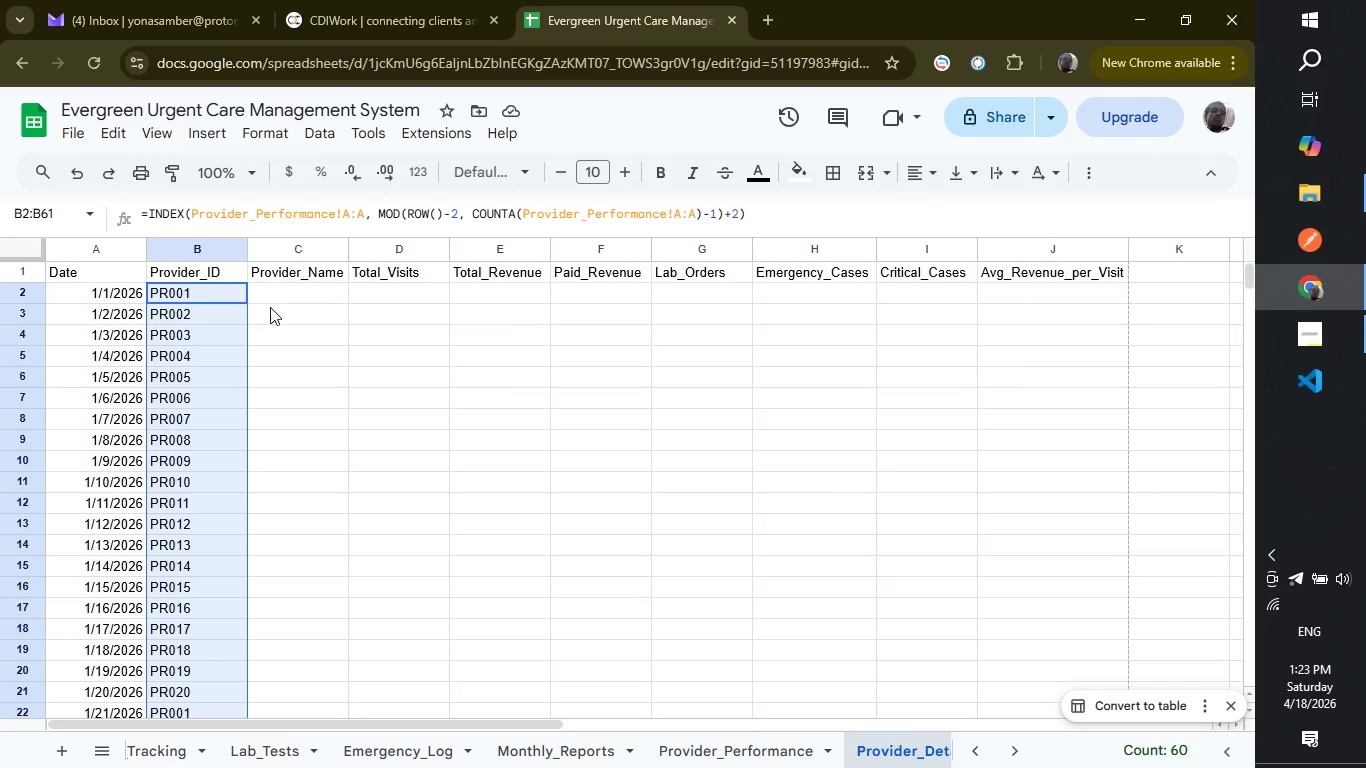 
left_click([279, 300])
 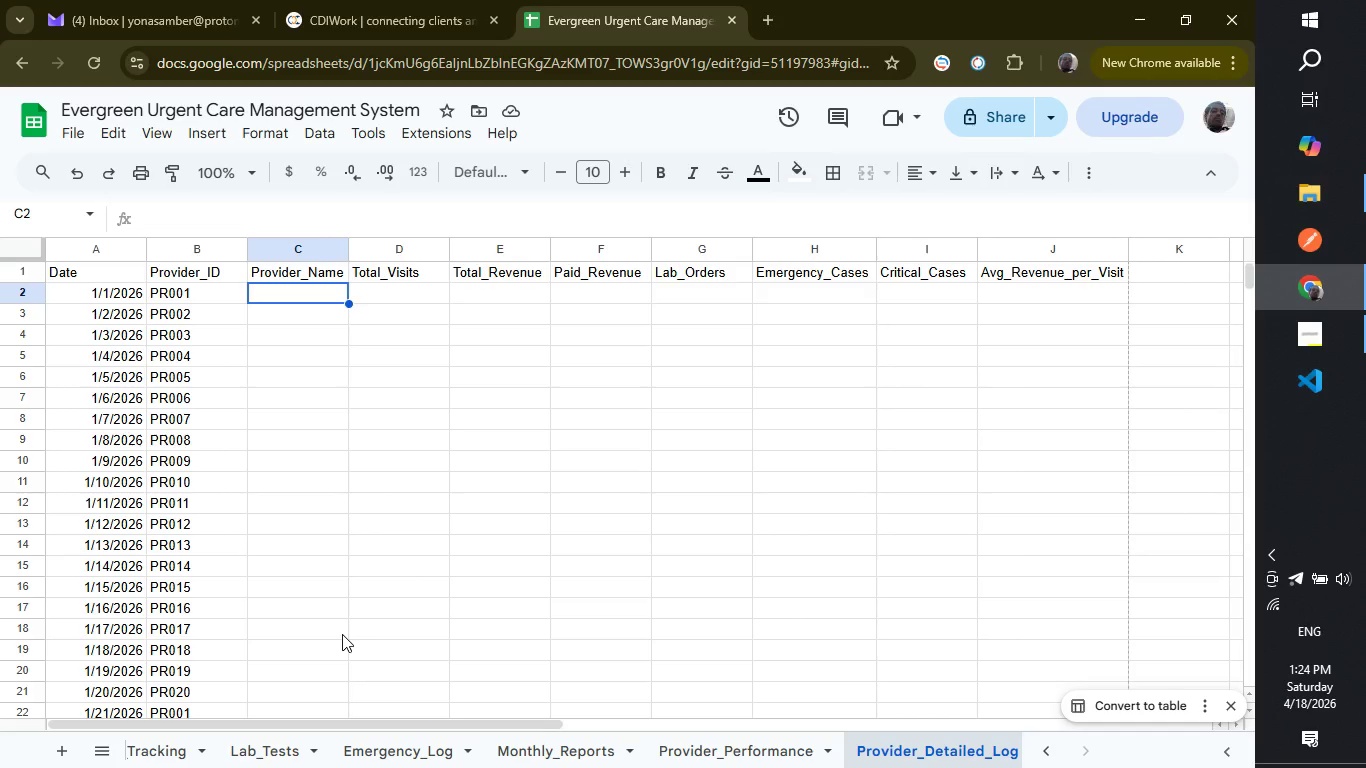 
wait(65.44)
 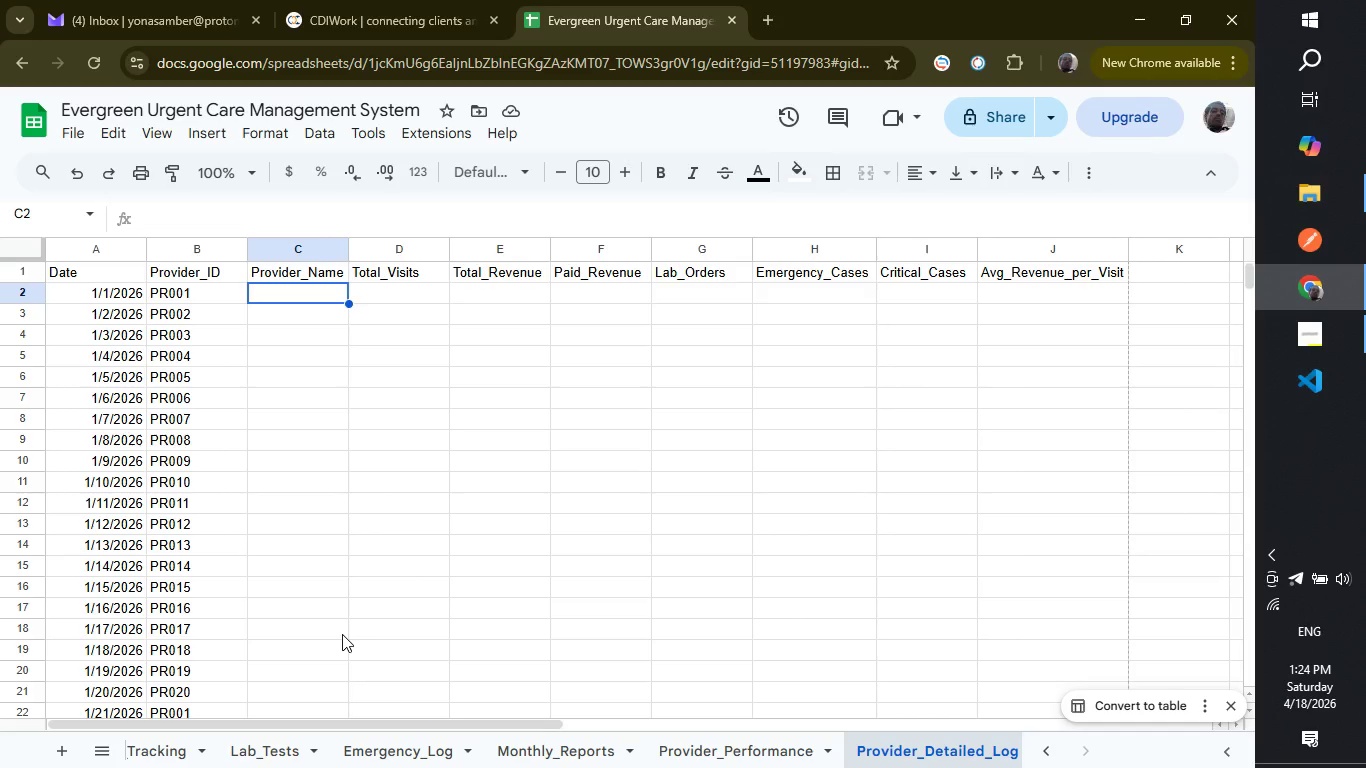 
type(=vl)
 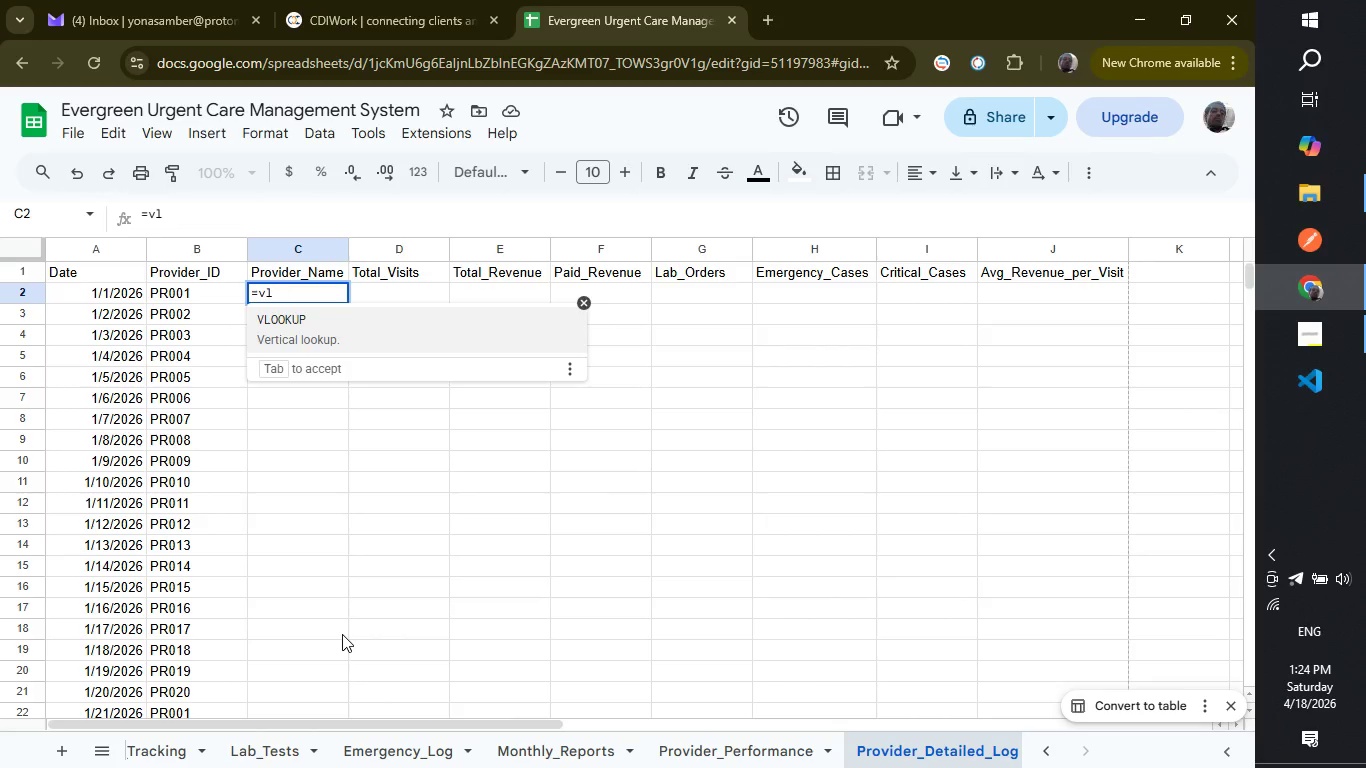 
key(Enter)
 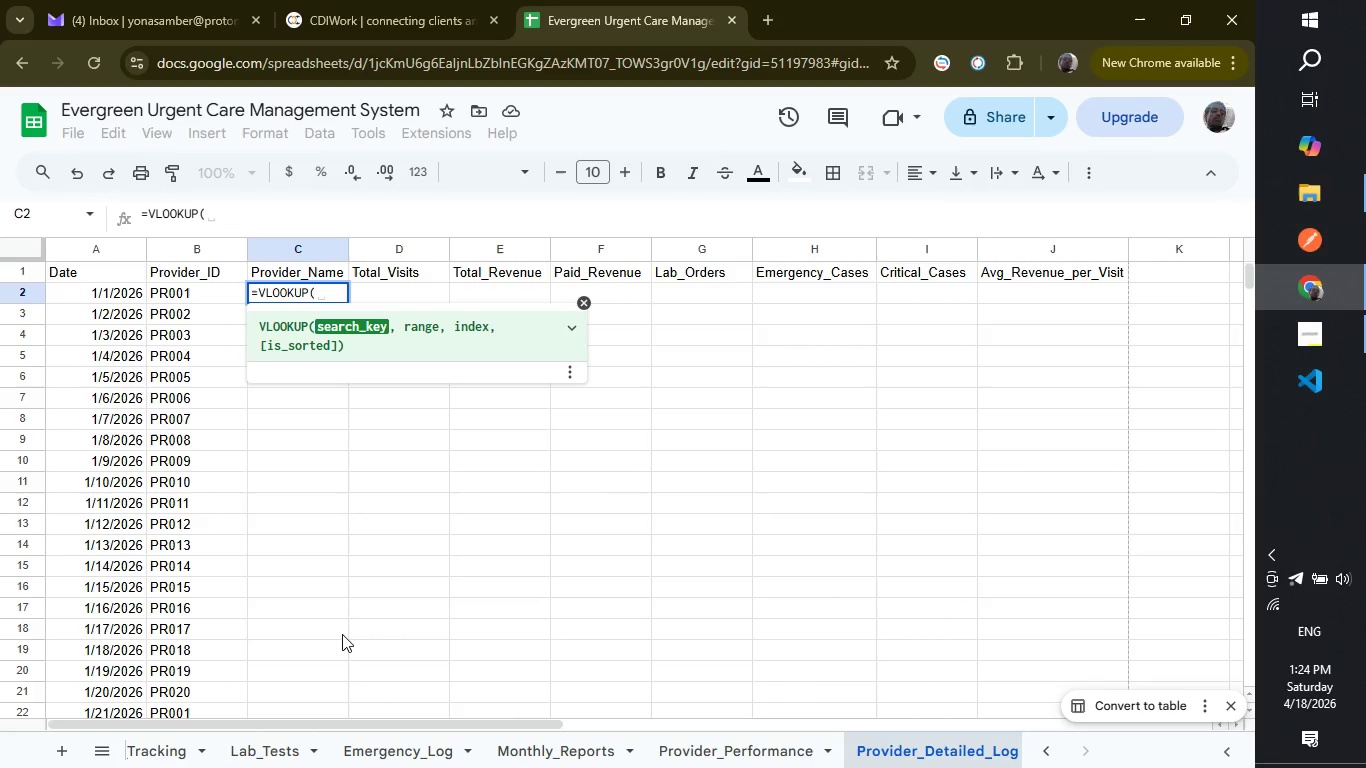 
type(b2)
key(Backspace)
key(Backspace)
type(B2, p)
key(Backspace)
type(pRO)
key(Backspace)
key(Backspace)
key(Backspace)
type(Provider_Shce)
key(Backspace)
key(Backspace)
key(Backspace)
type(chedules!A:B, 2, FALSE))
 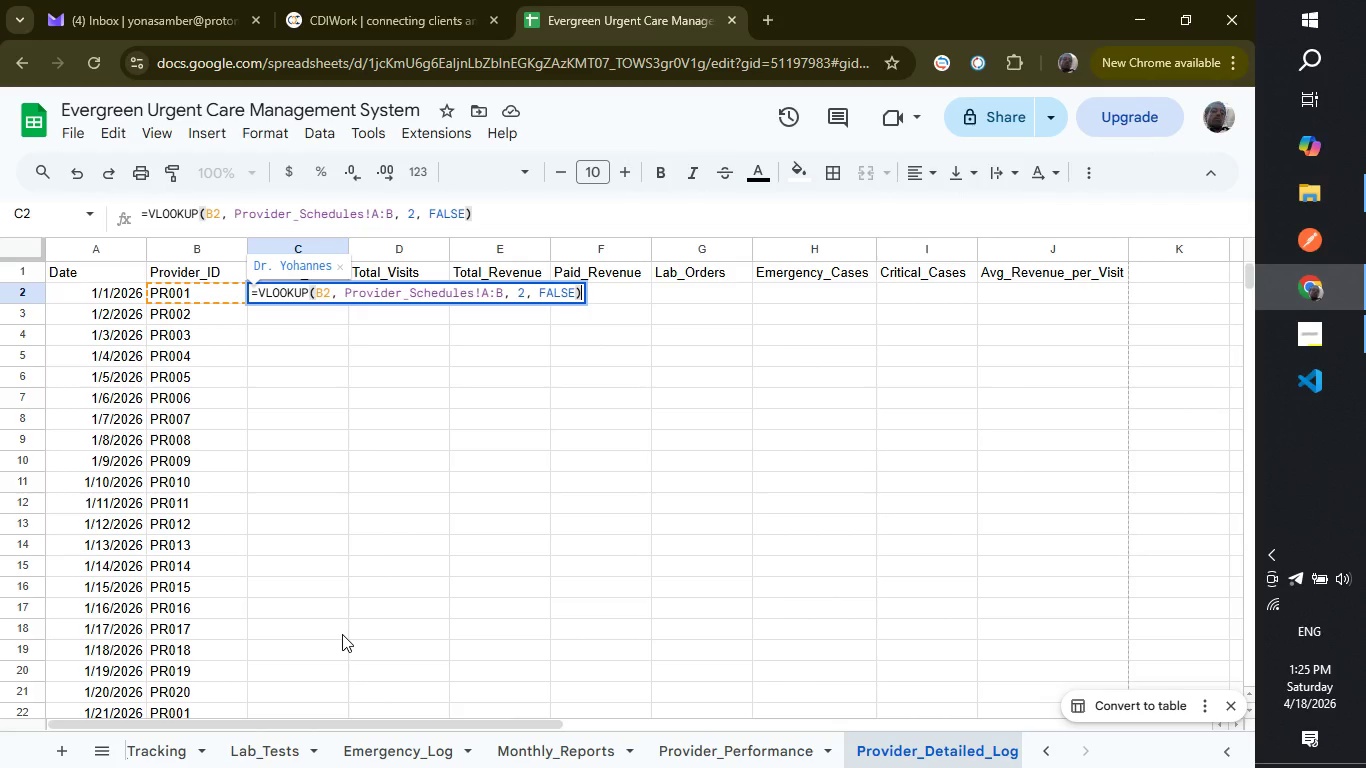 
key(Enter)
 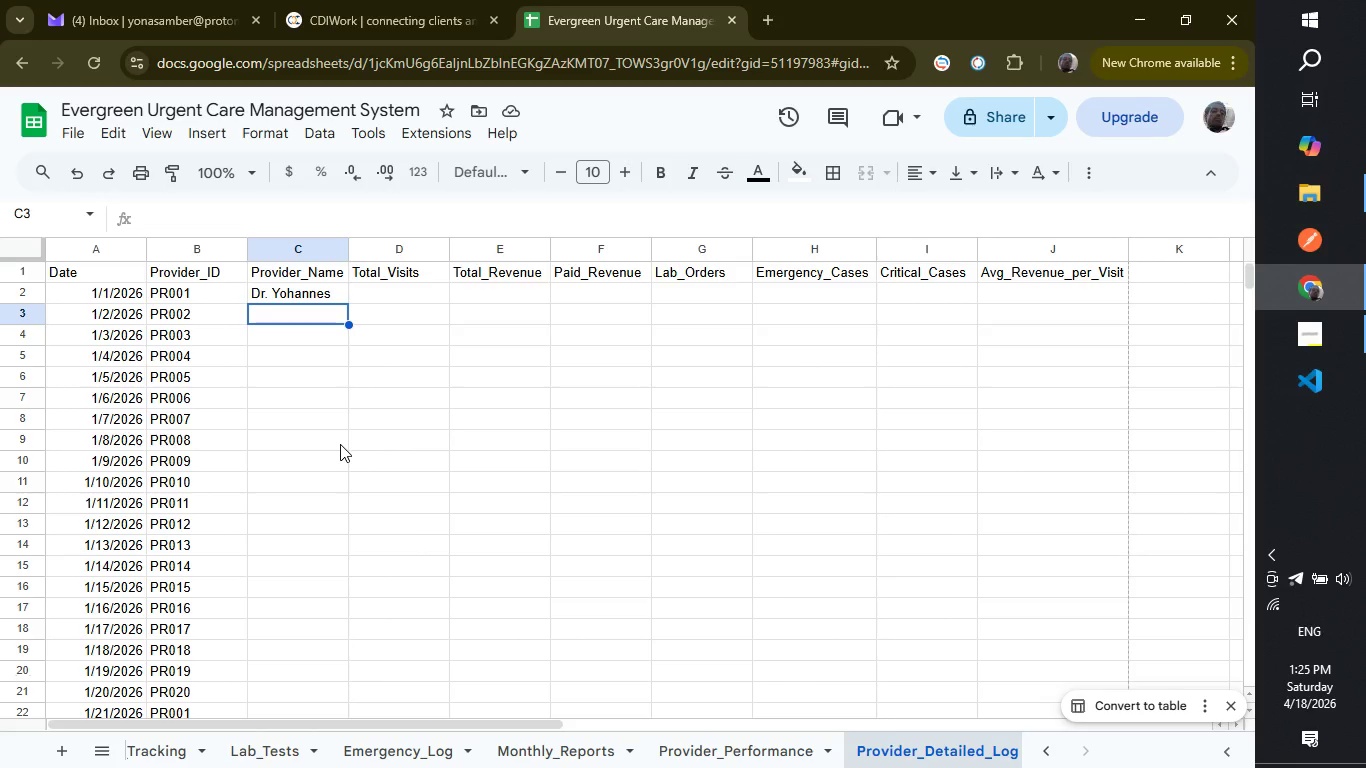 
wait(10.73)
 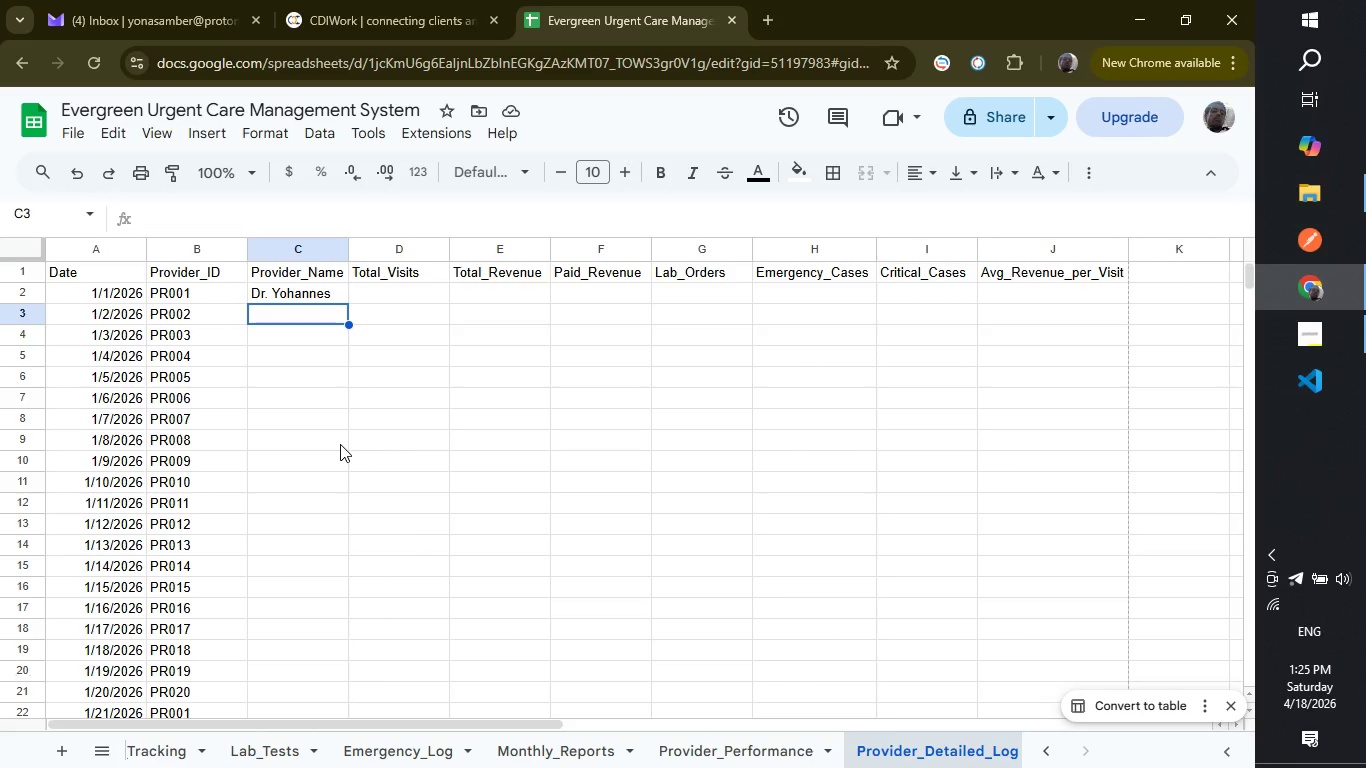 
left_click([307, 302])
 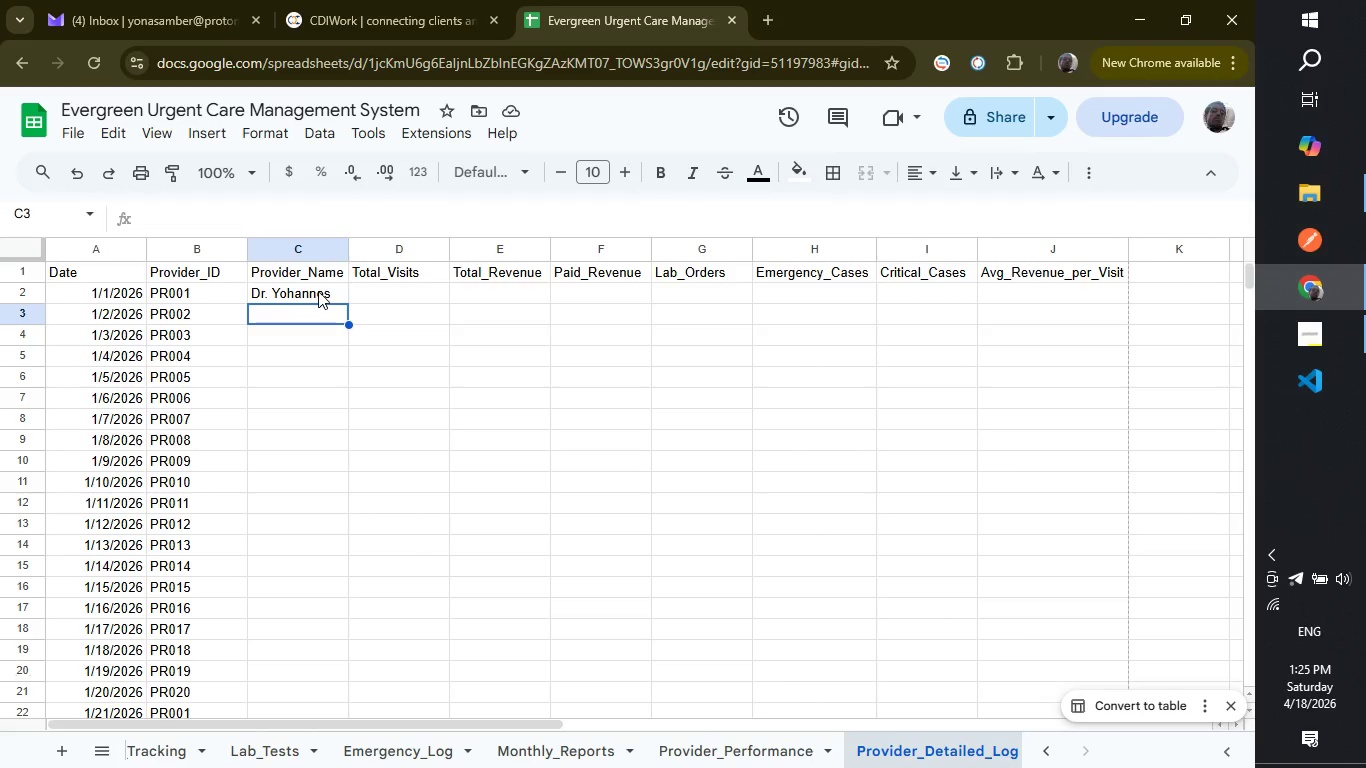 
left_click([318, 291])
 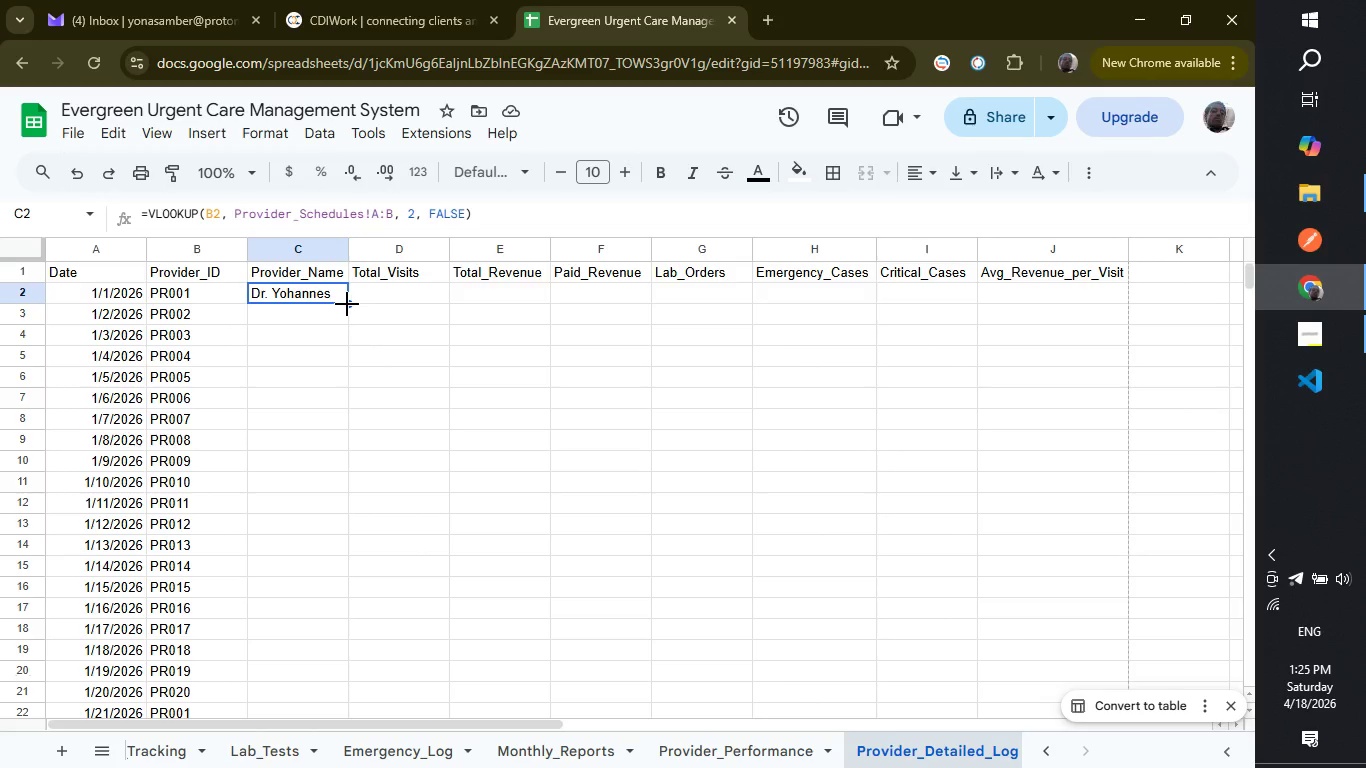 
left_click_drag(start_coordinate=[347, 304], to_coordinate=[342, 609])
 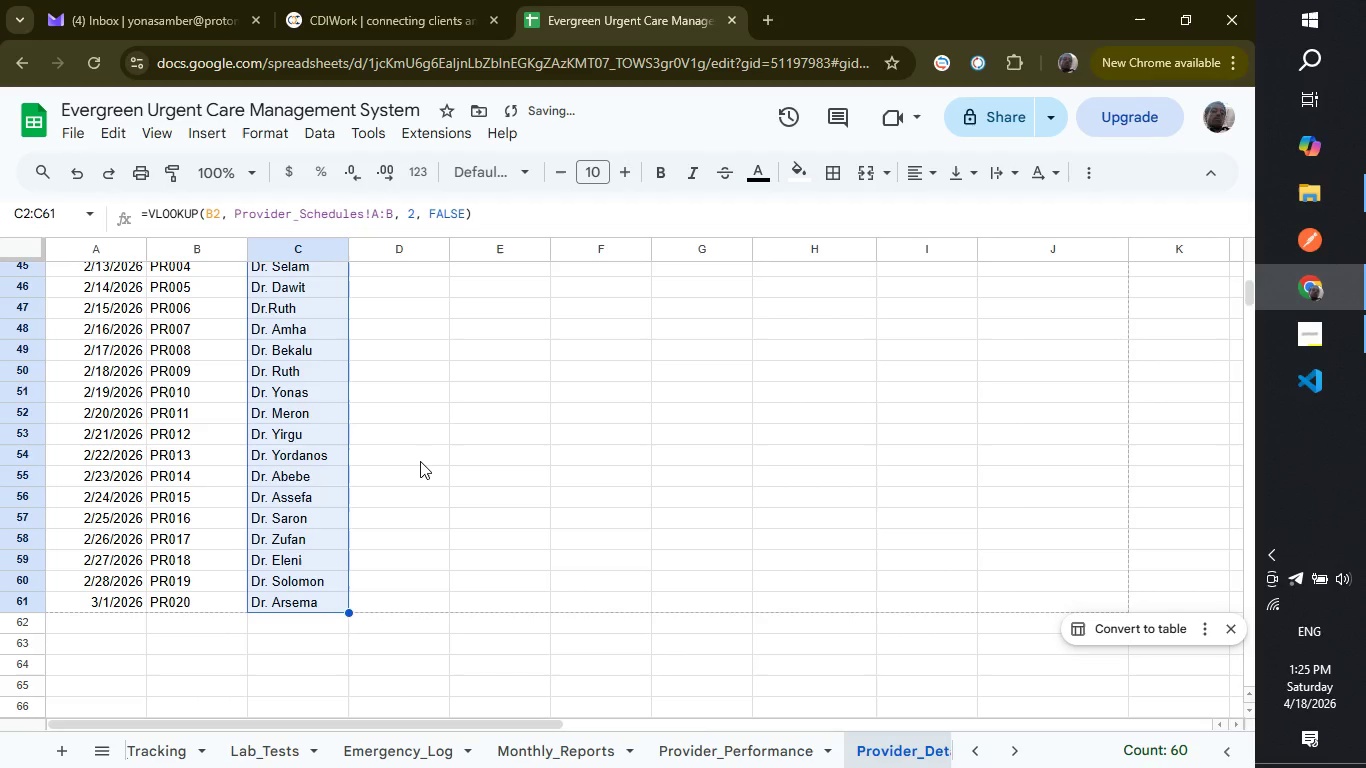 
scroll: coordinate [420, 461], scroll_direction: up, amount: 5.0
 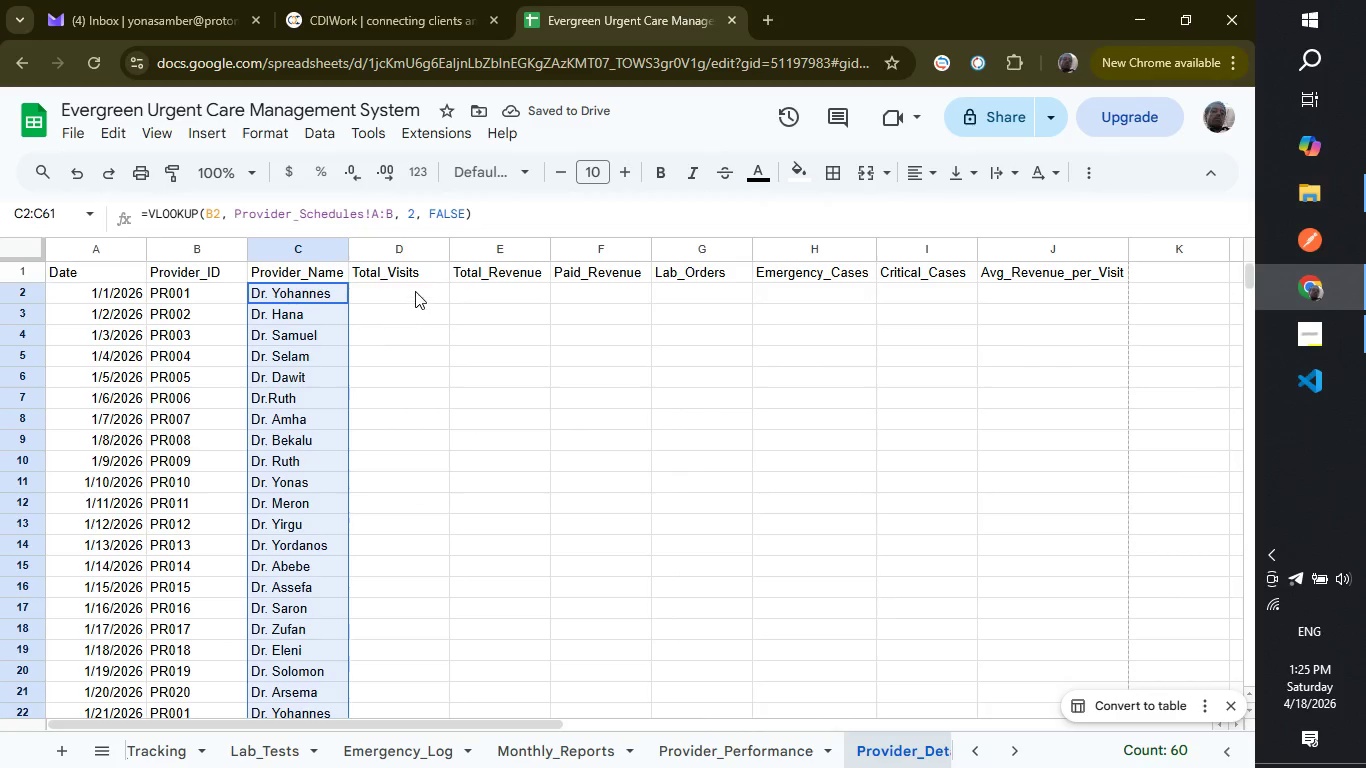 
left_click([411, 298])
 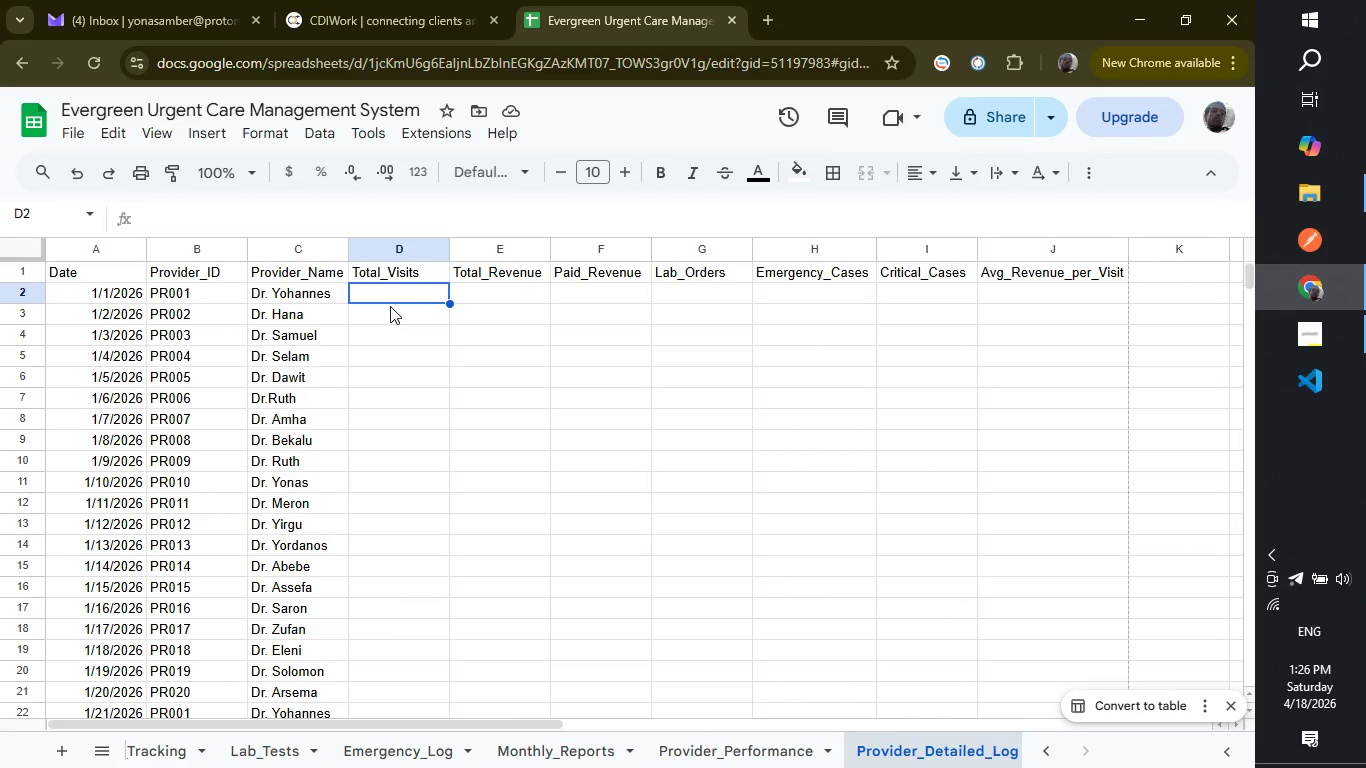 
wait(44.58)
 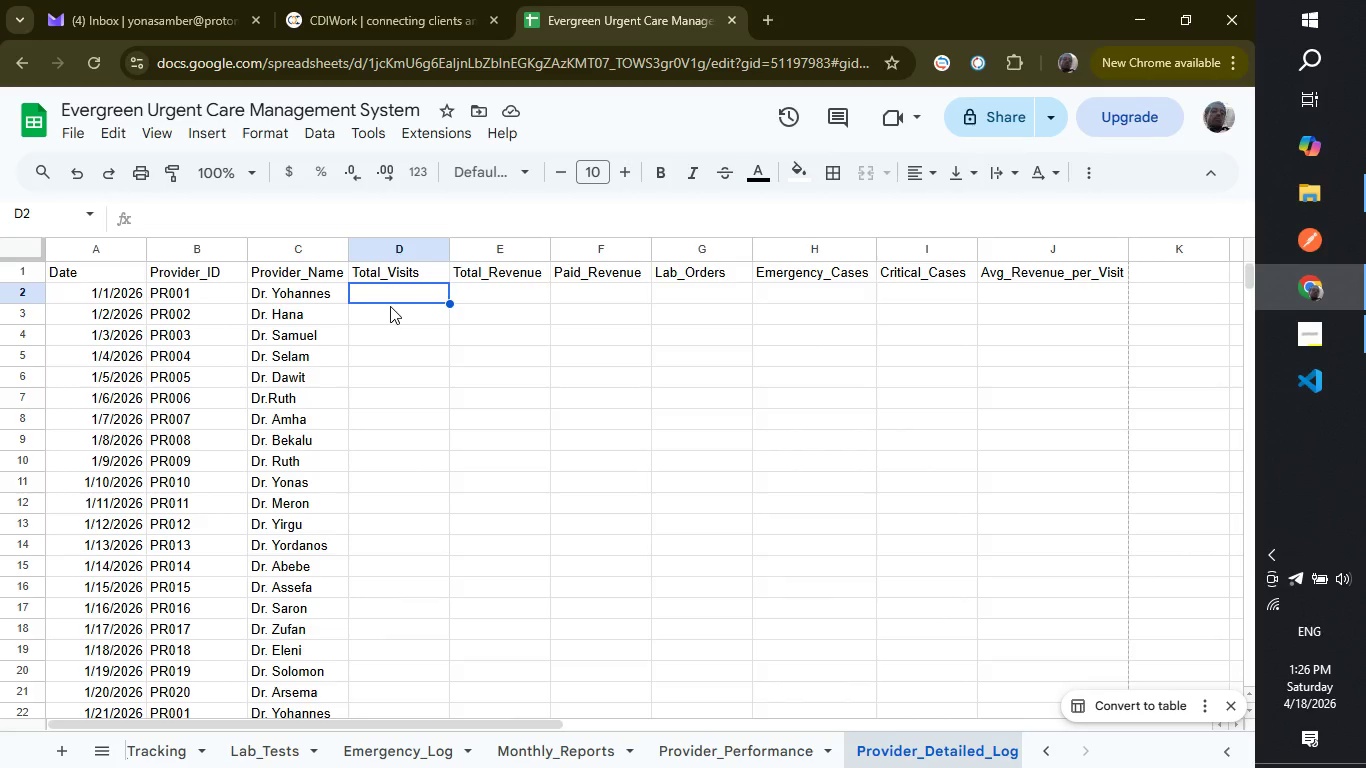 
type(=COUNTIFS)
 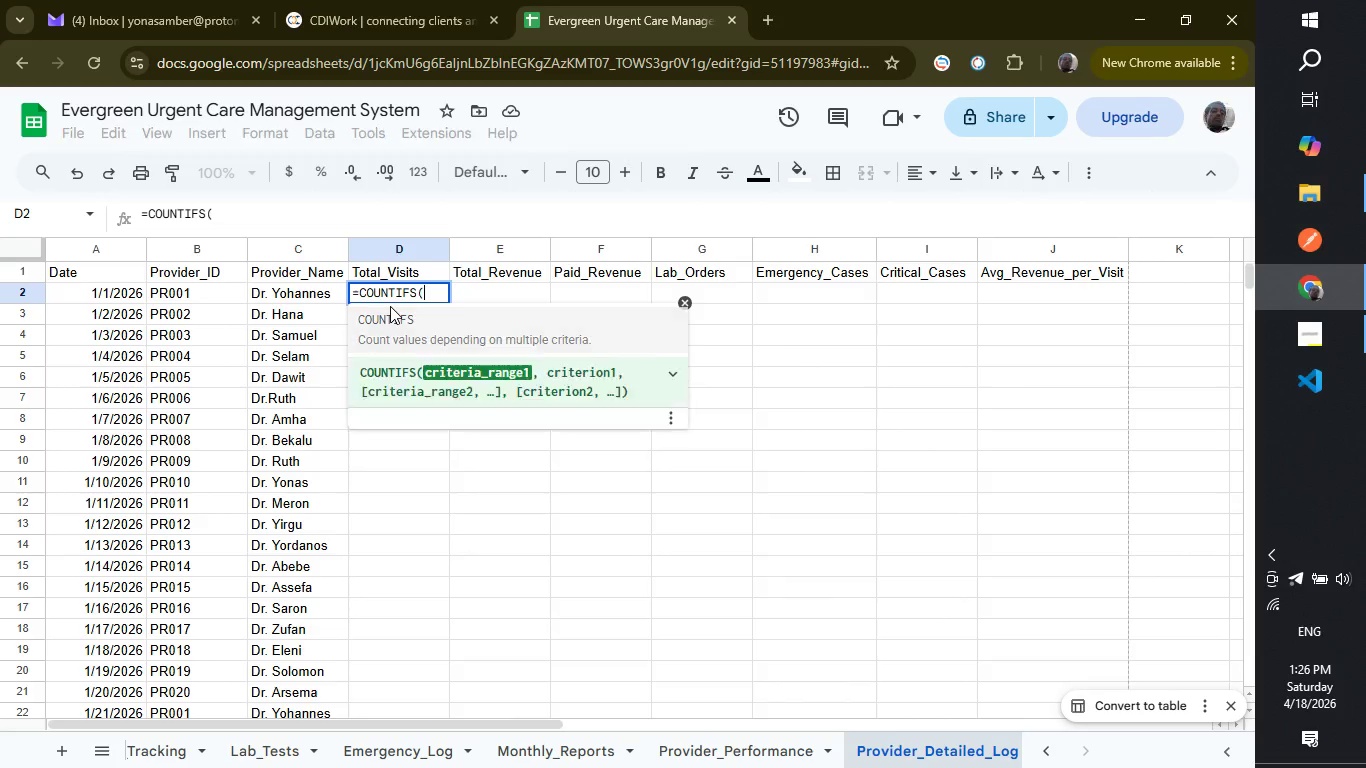 
key(Enter)
 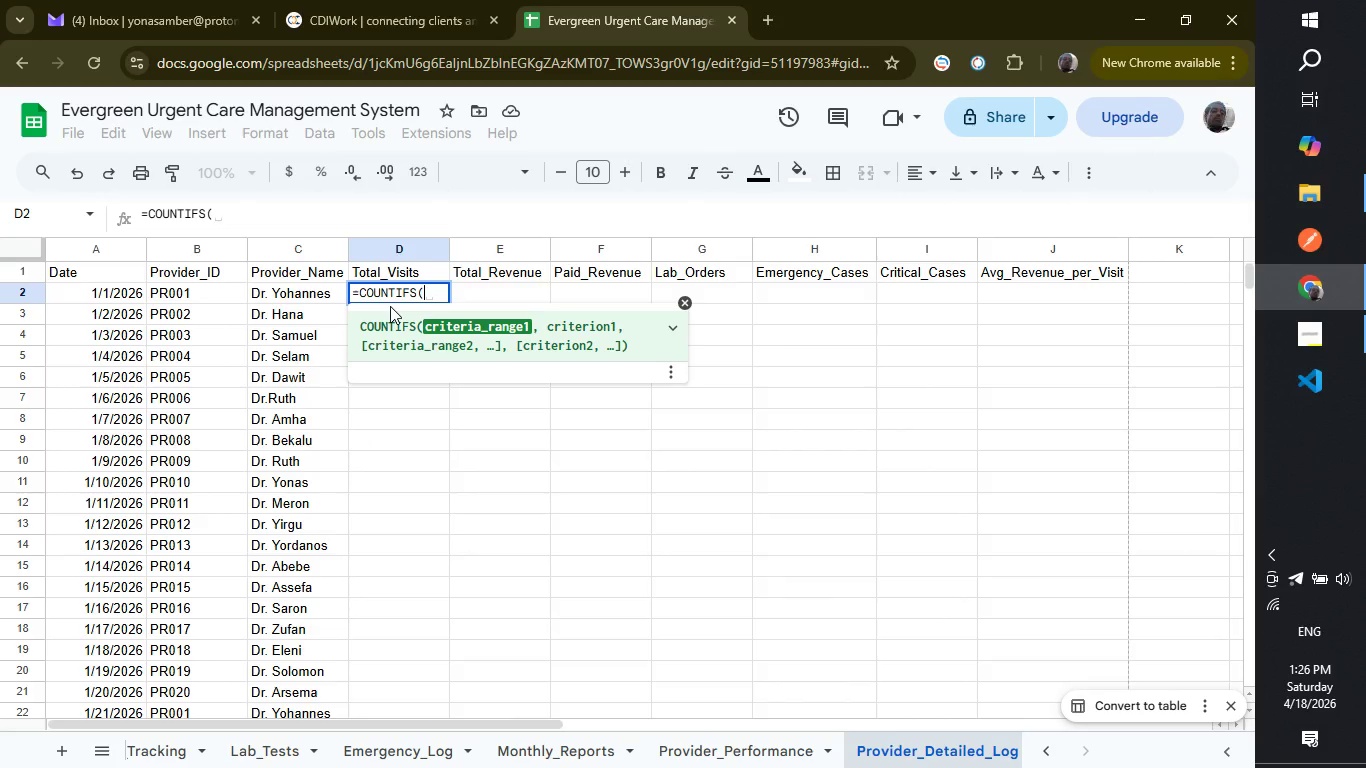 
type(Visit_Logs!E:E, B2,)
 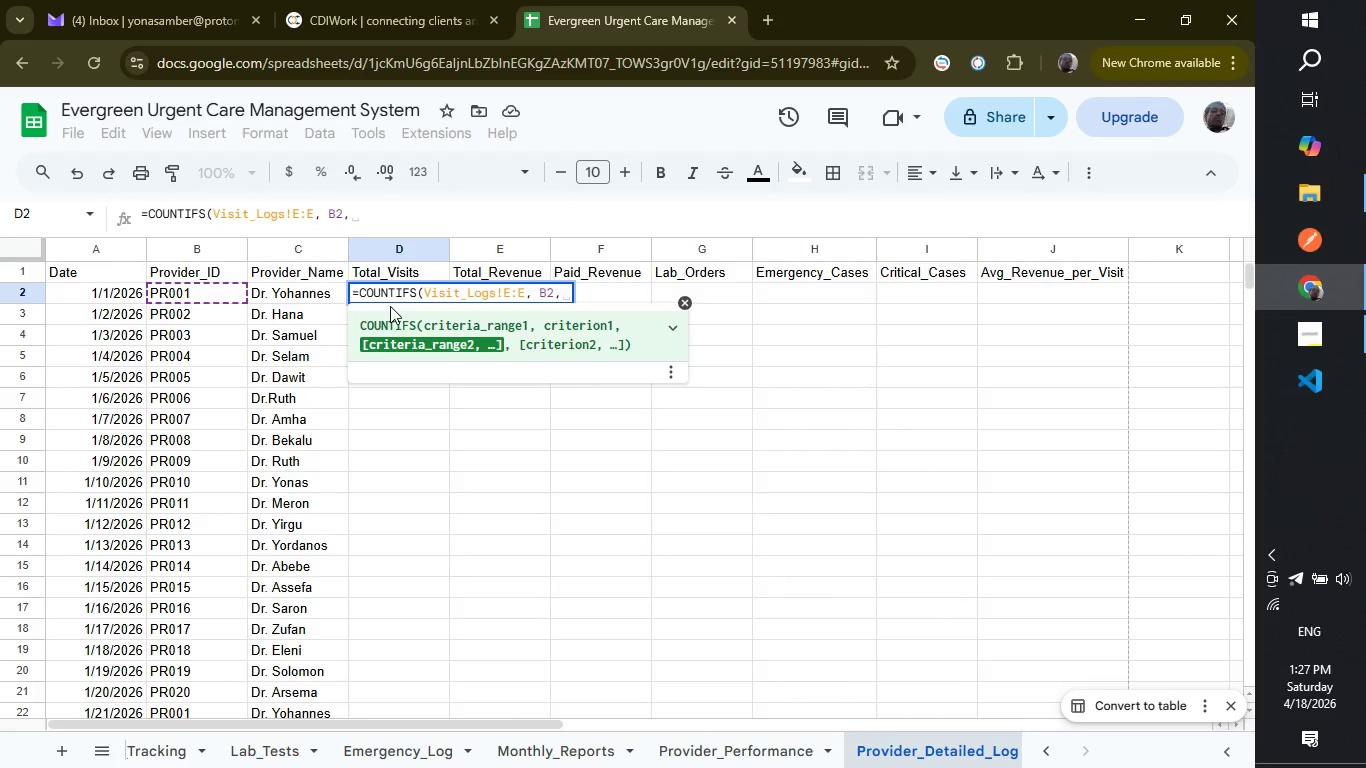 
type( Visit_Logs)
 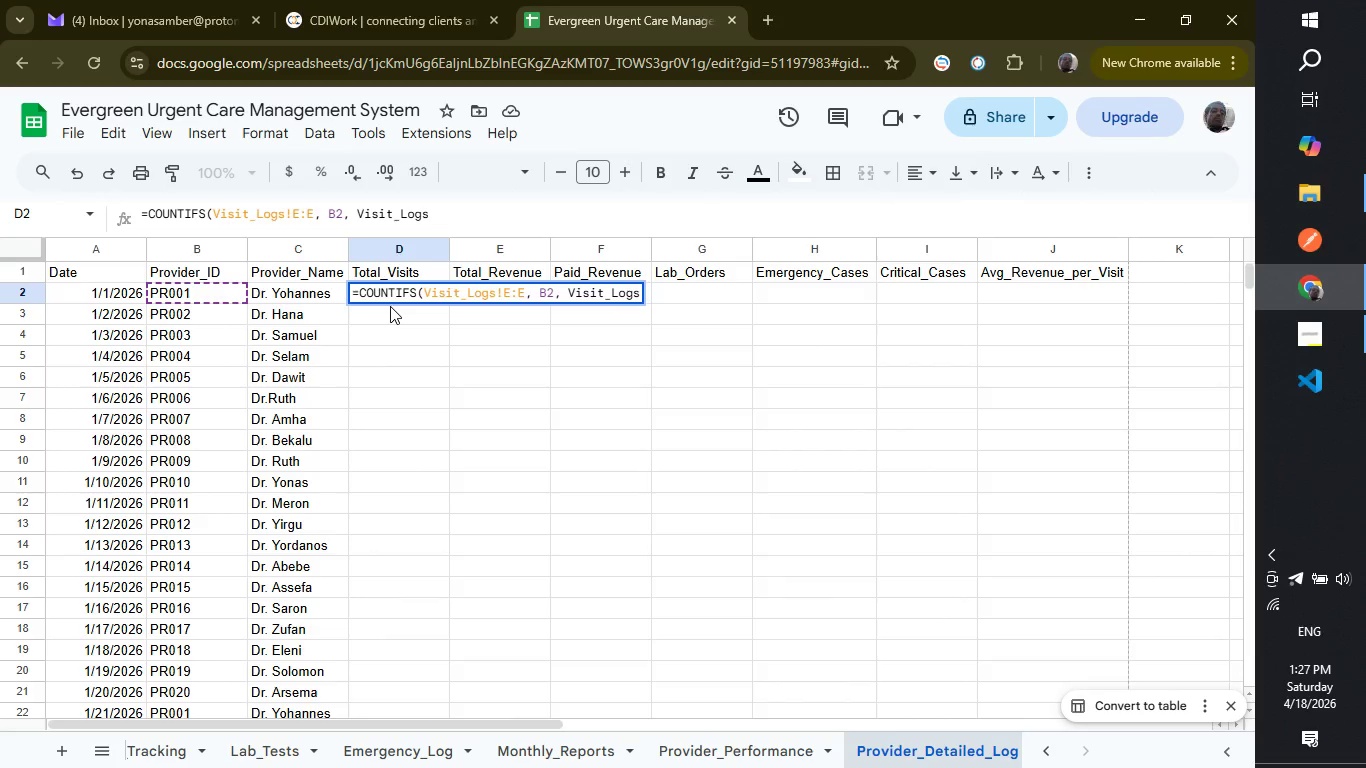 
key(Shift+ShiftRight)
 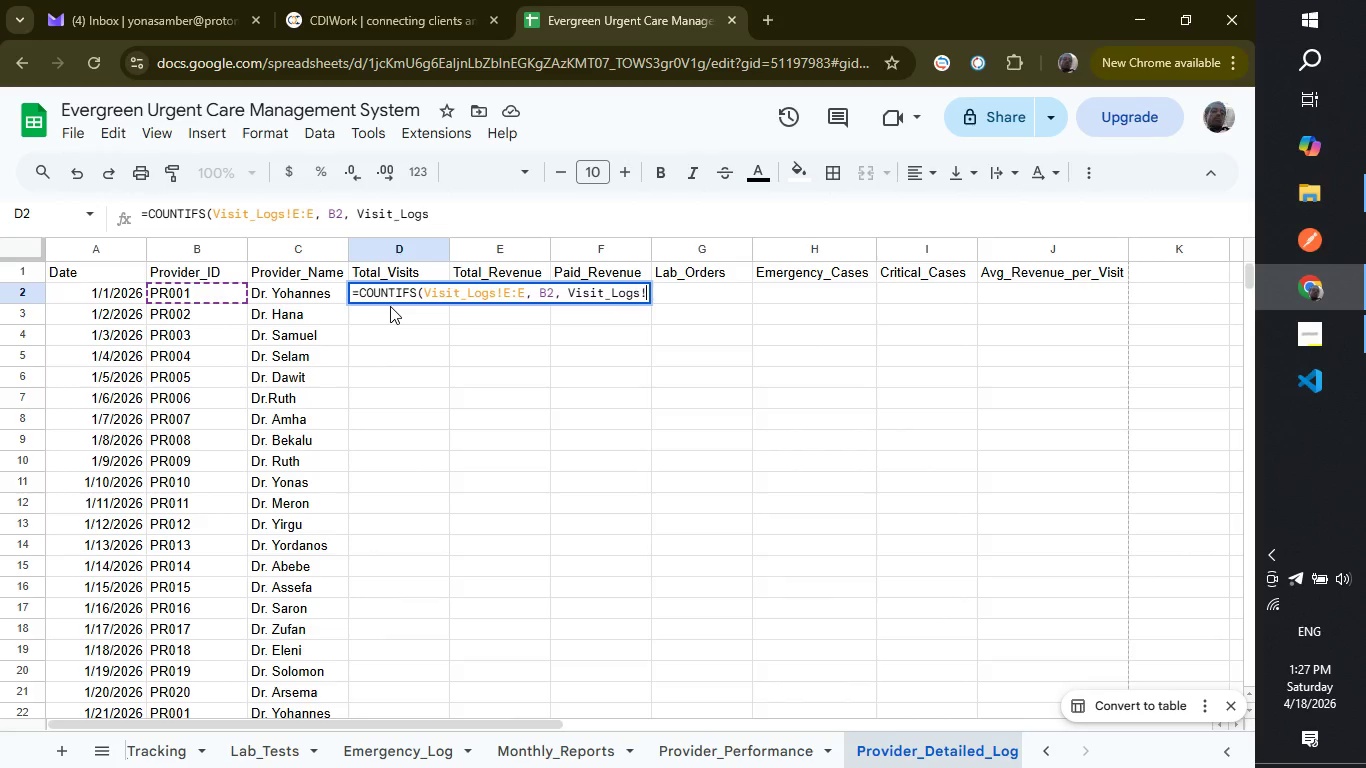 
key(Shift+1)
 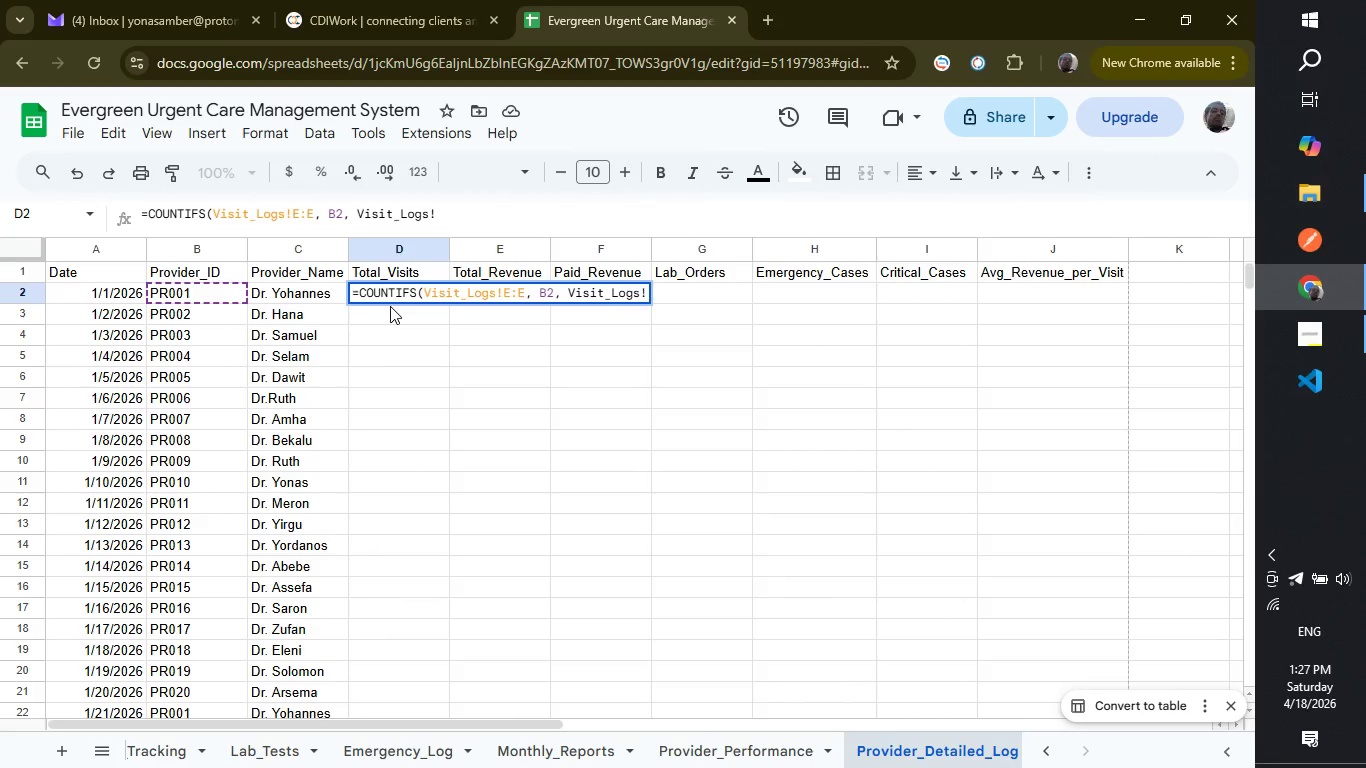 
key(Shift+ShiftRight)
 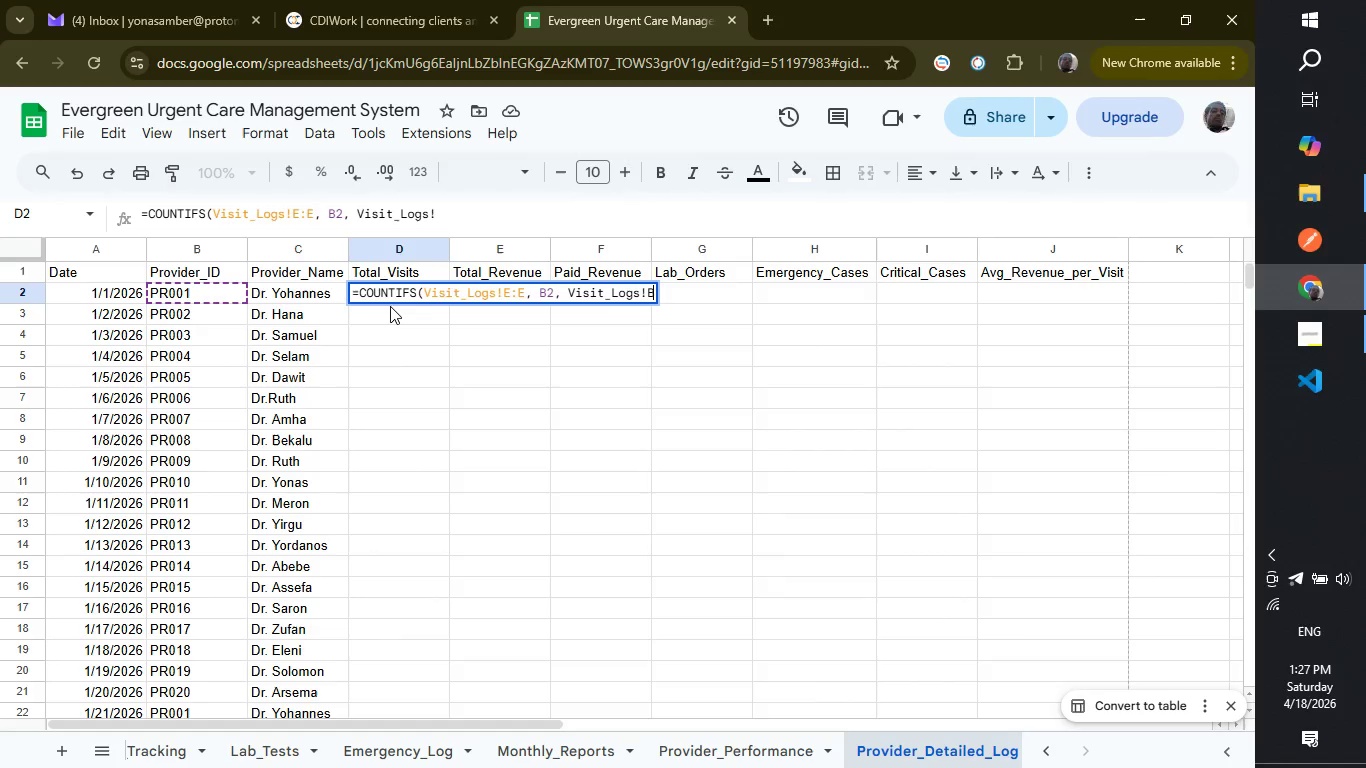 
key(Shift+B)
 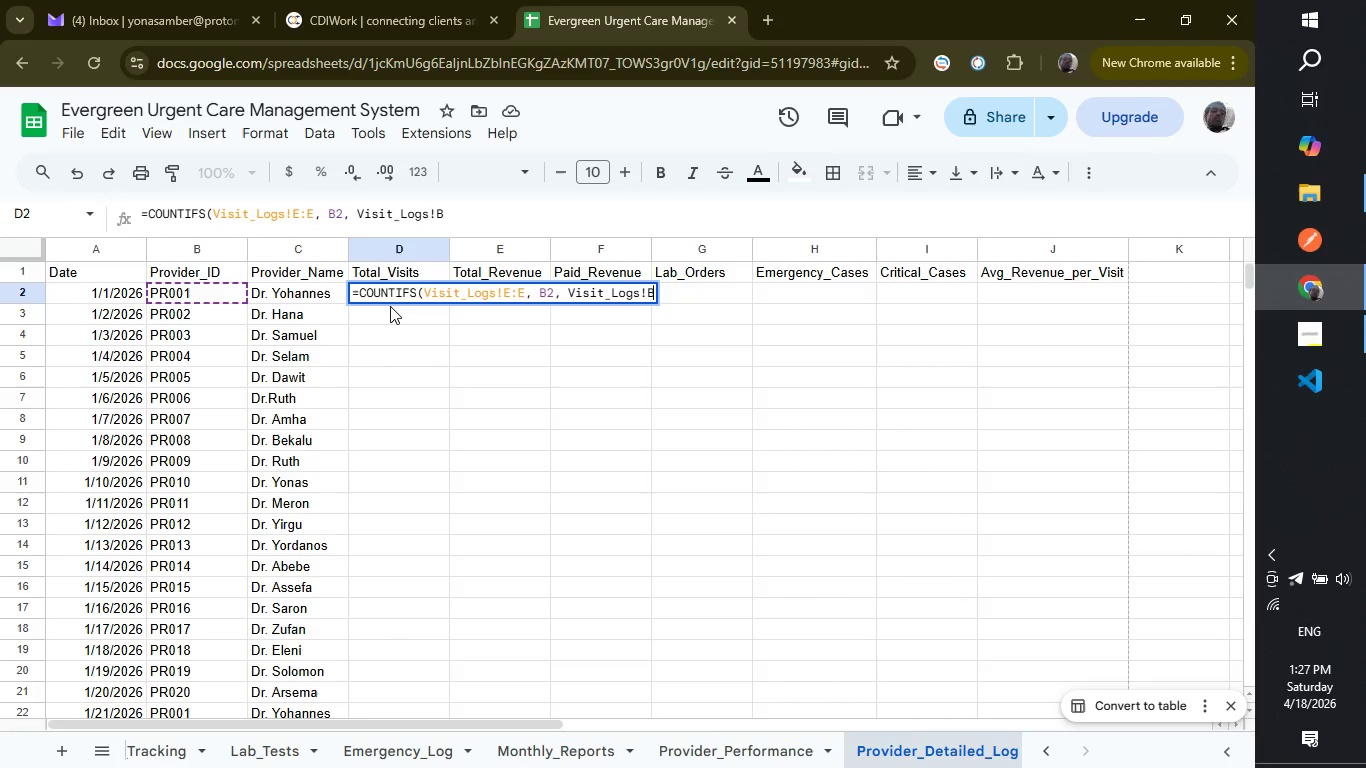 
key(Shift+ShiftLeft)
 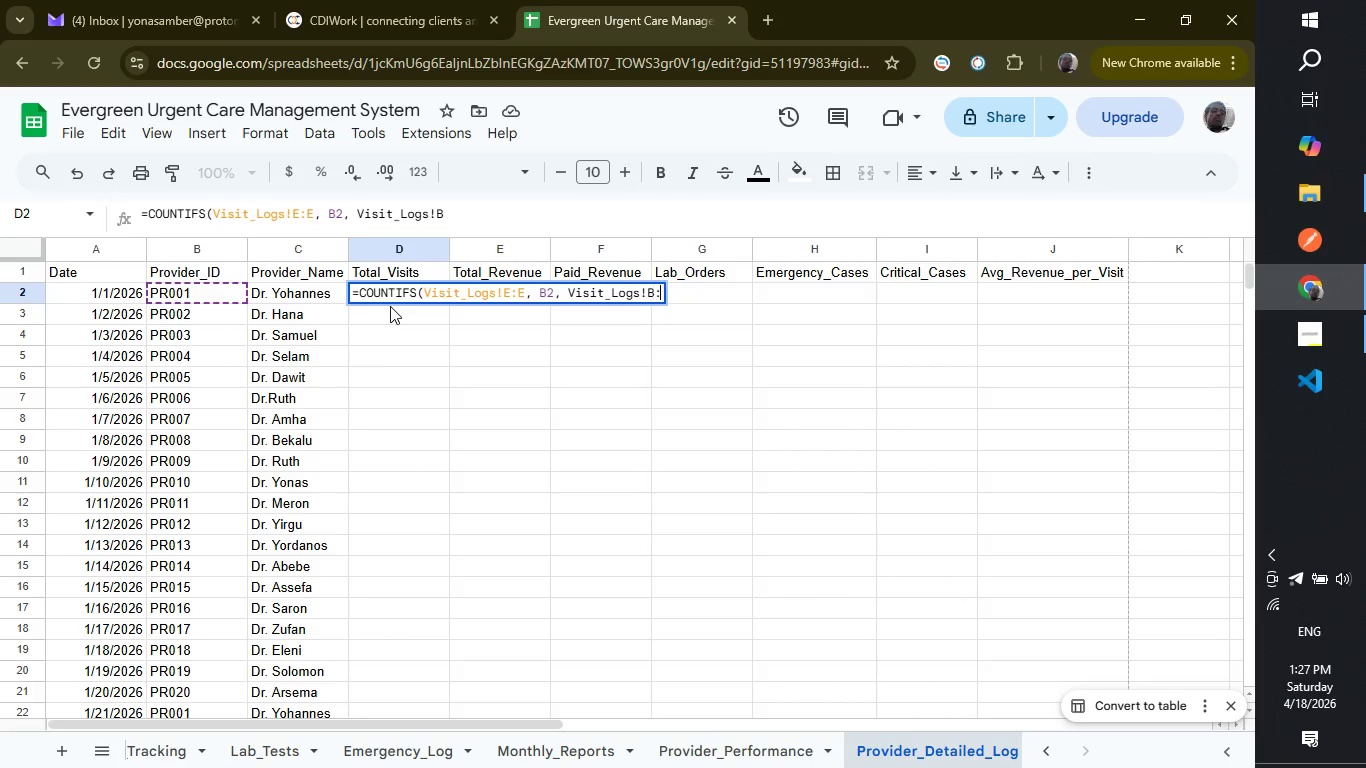 
key(Shift+Semicolon)
 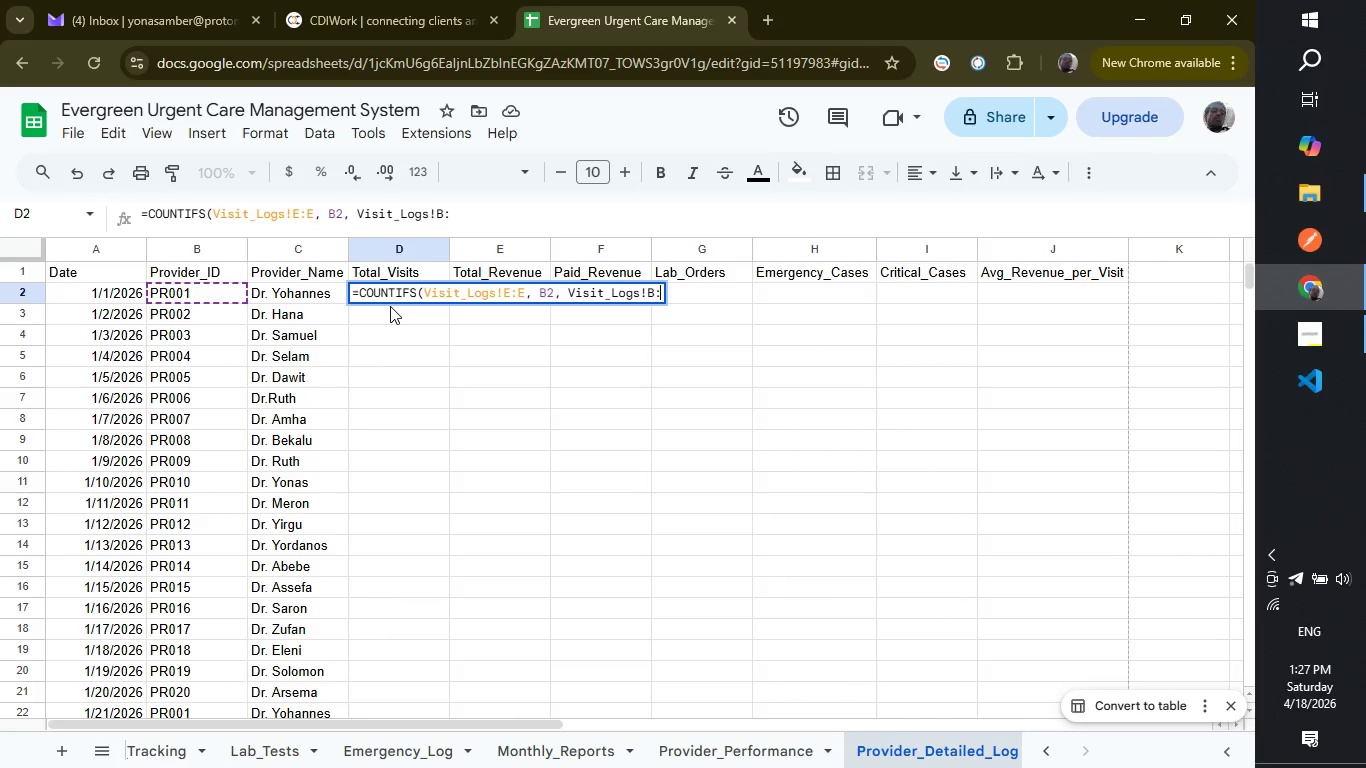 
key(Shift+ShiftRight)
 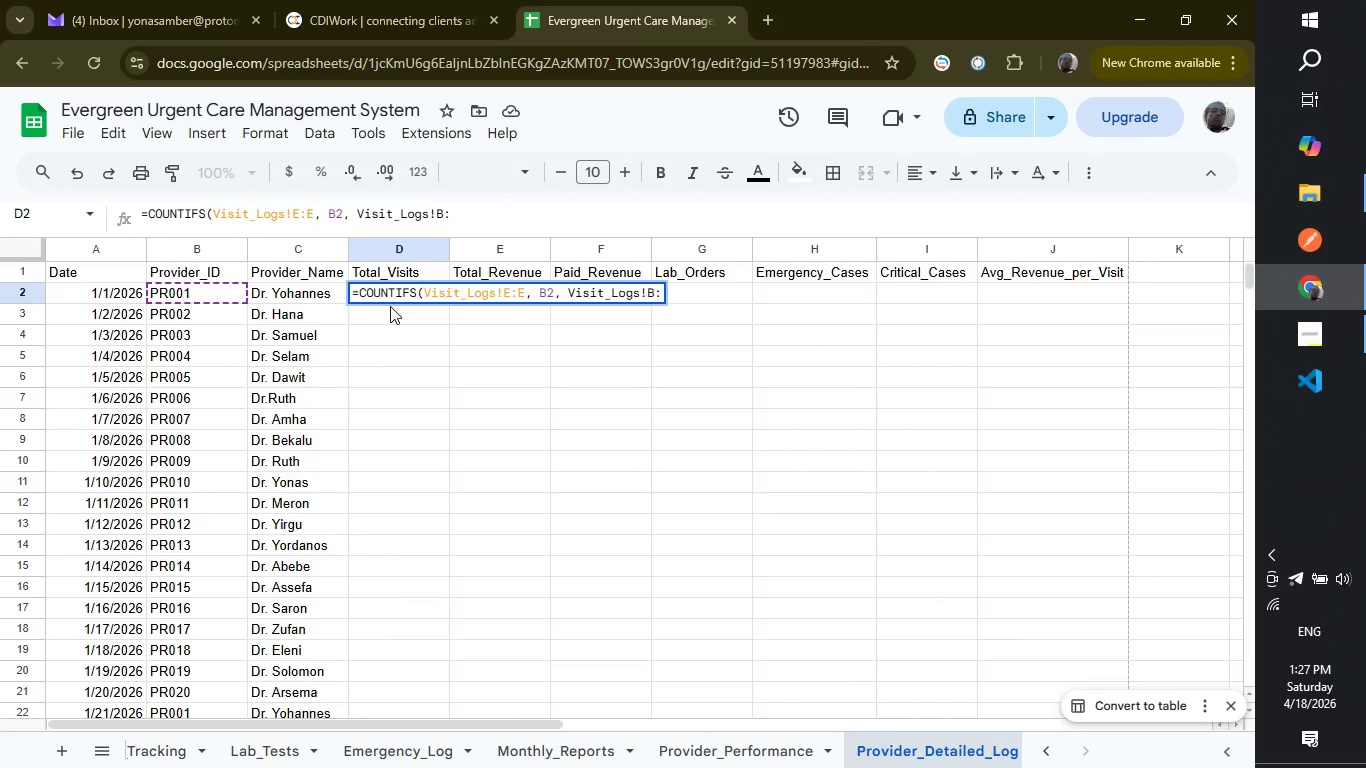 
key(Shift+B)
 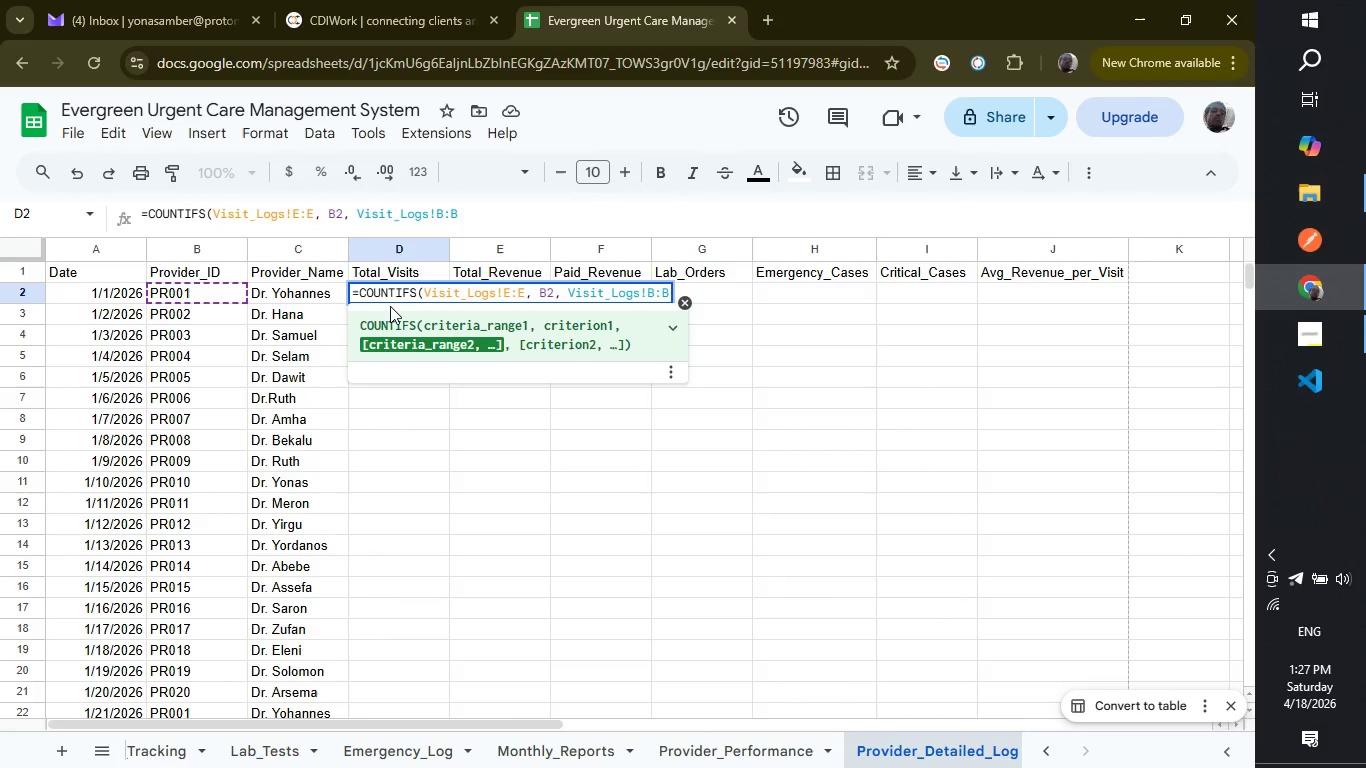 
wait(13.05)
 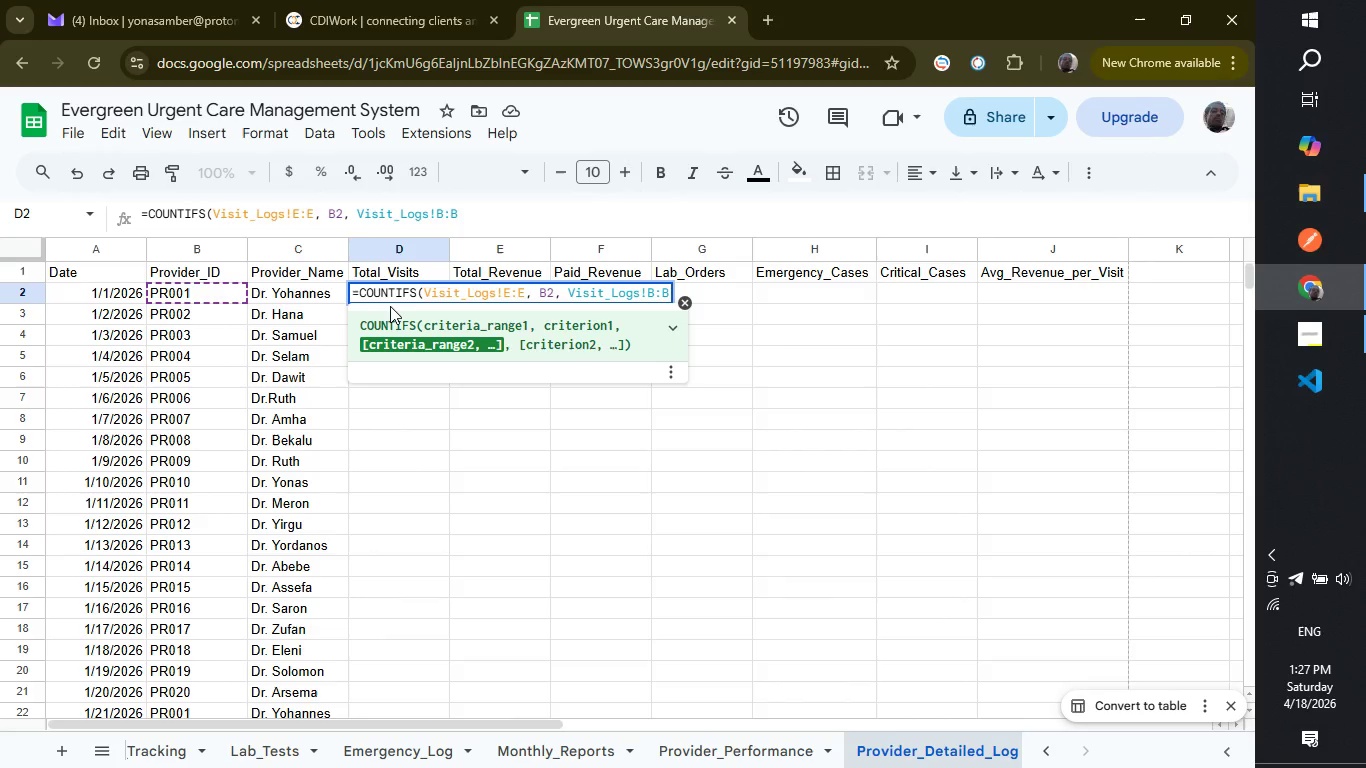 
type(, A2))
 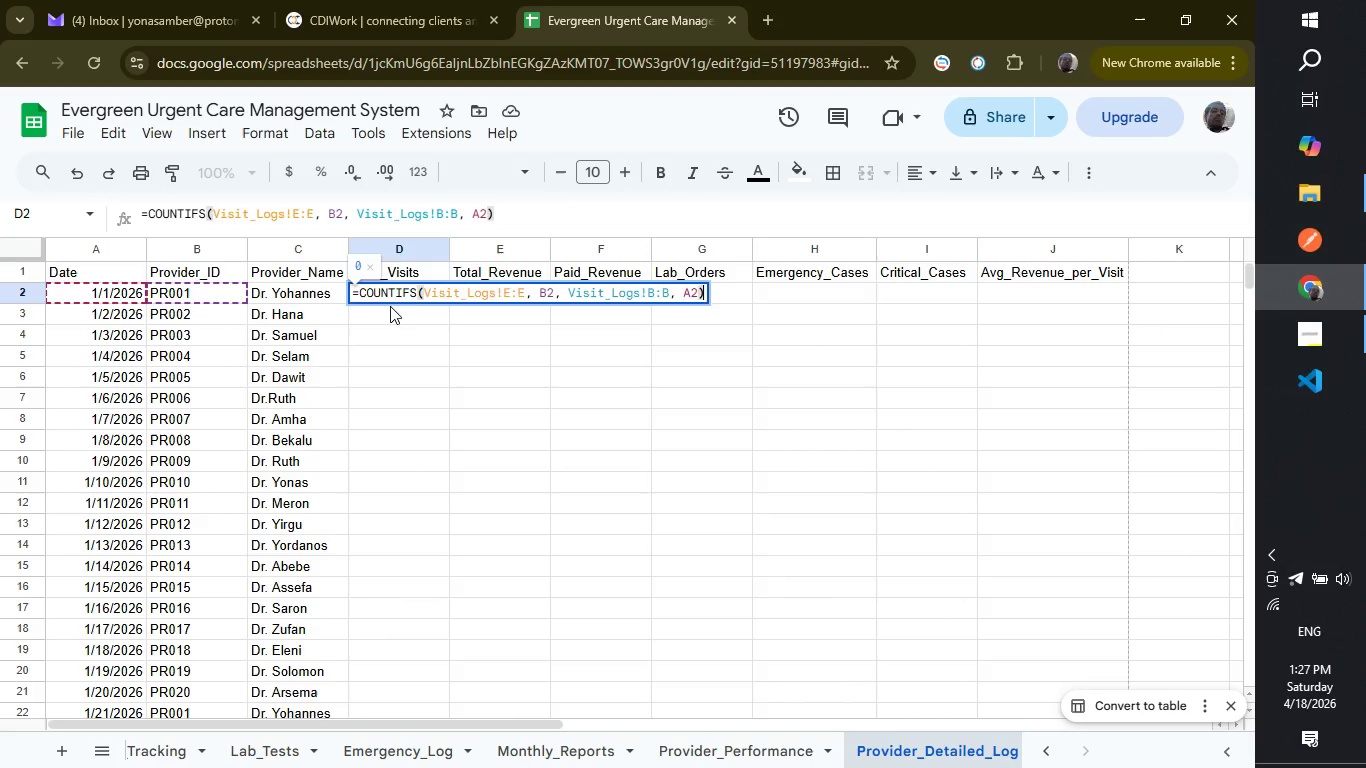 
key(Enter)
 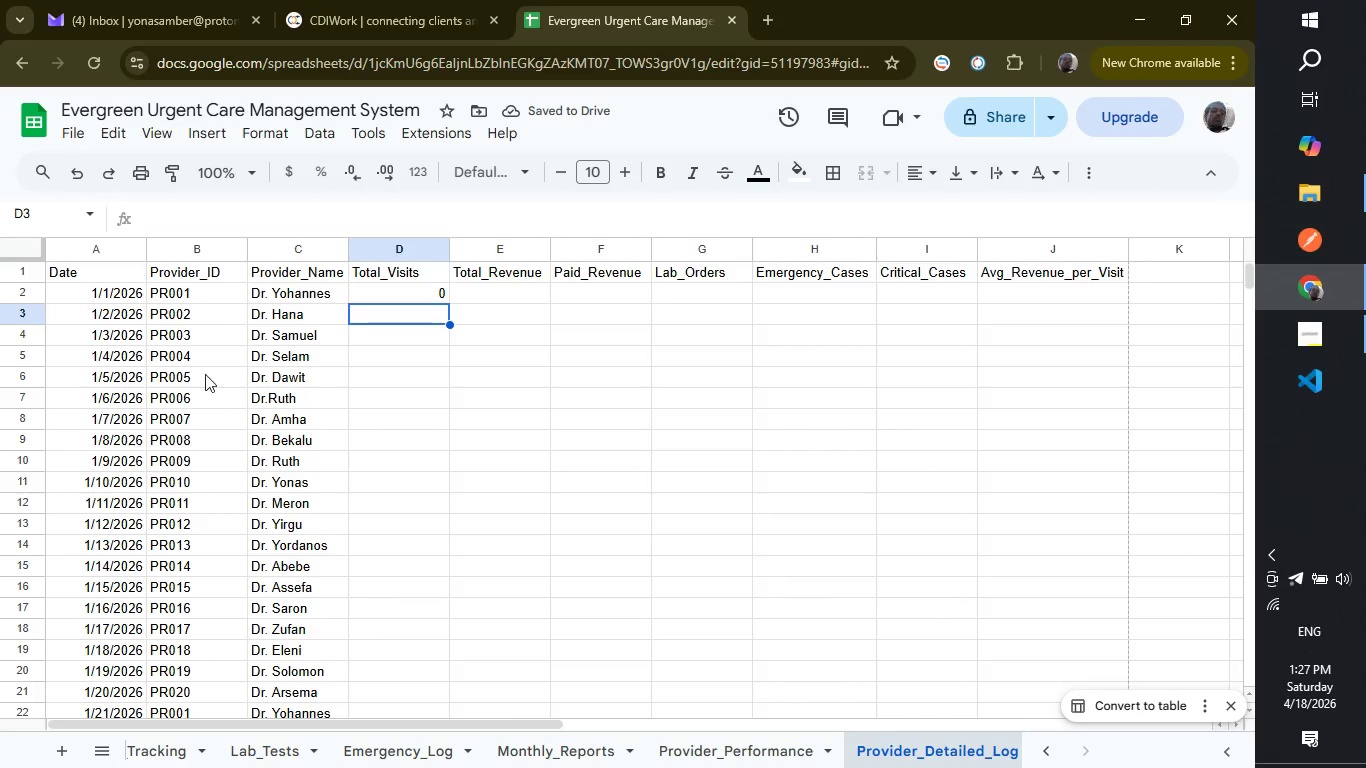 
wait(5.81)
 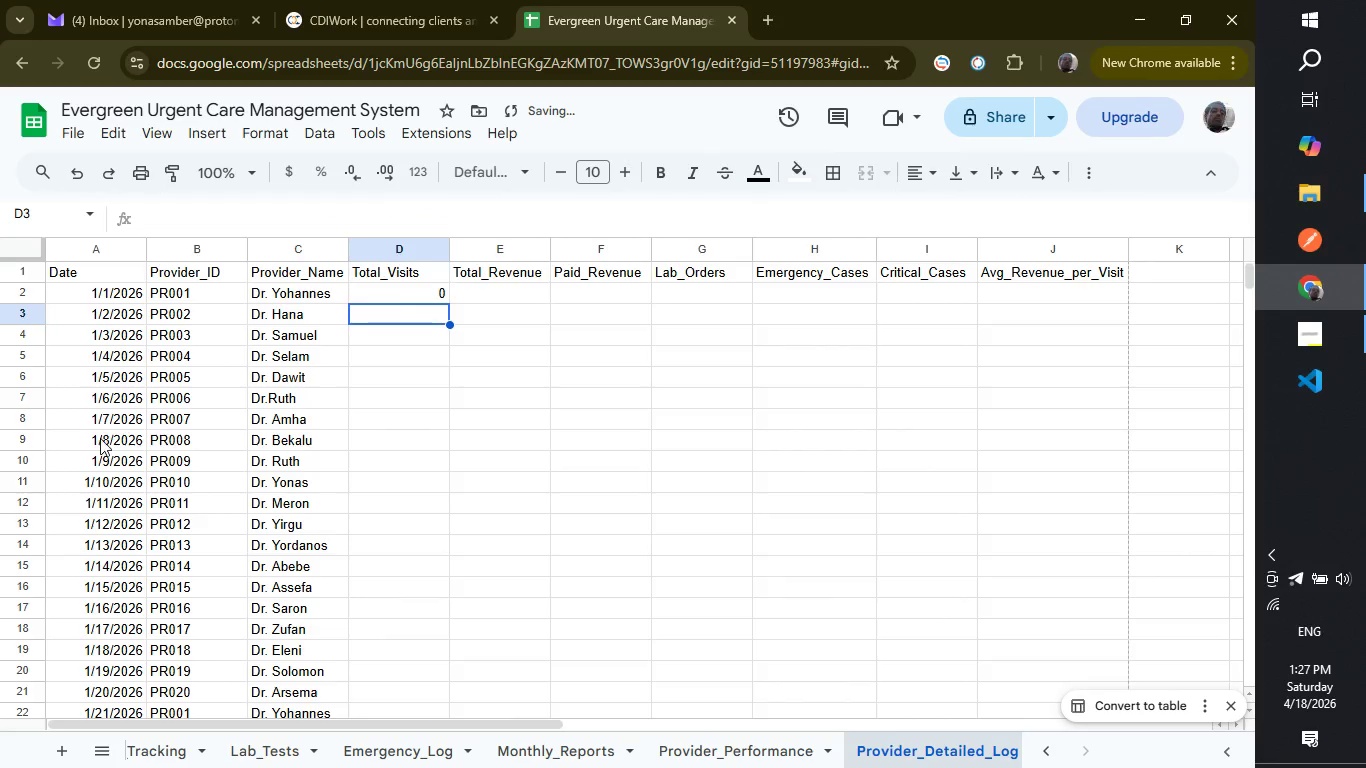 
left_click([395, 291])
 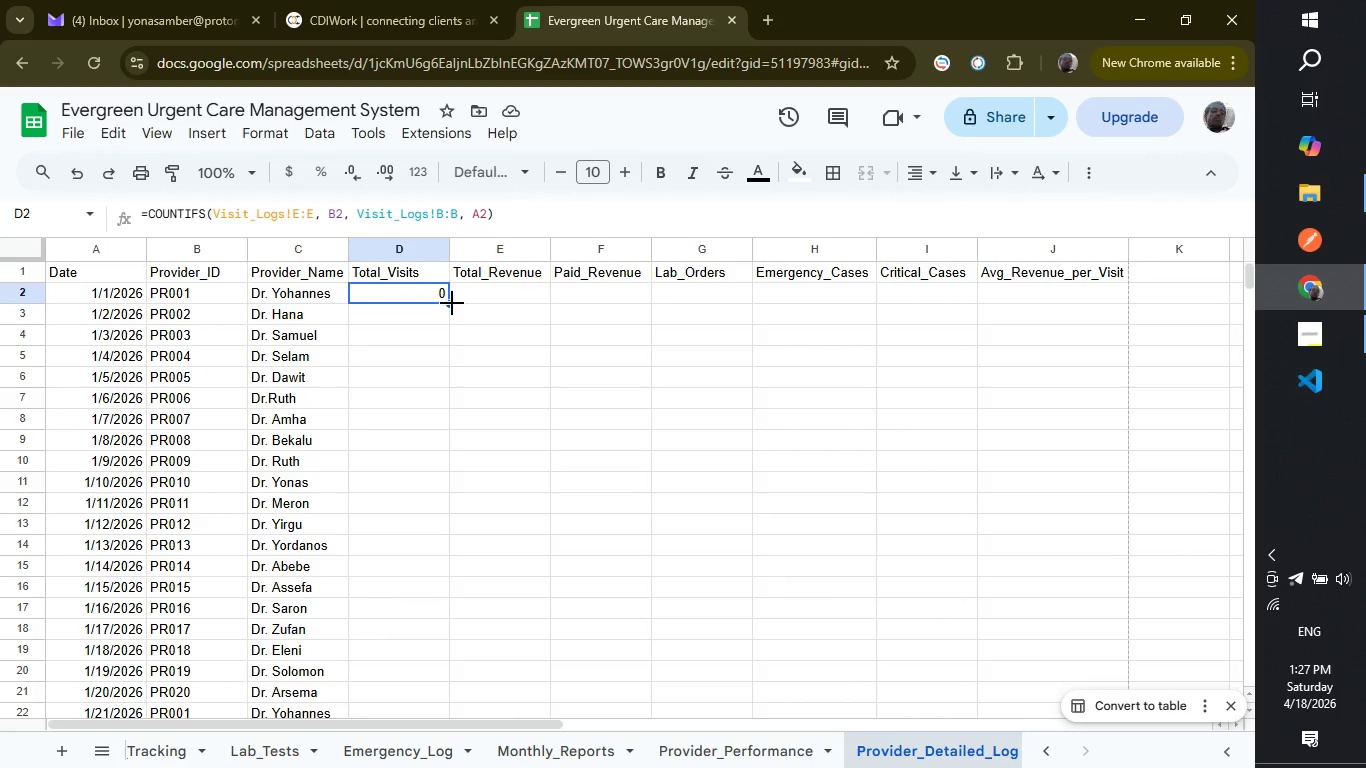 
left_click_drag(start_coordinate=[452, 303], to_coordinate=[389, 476])
 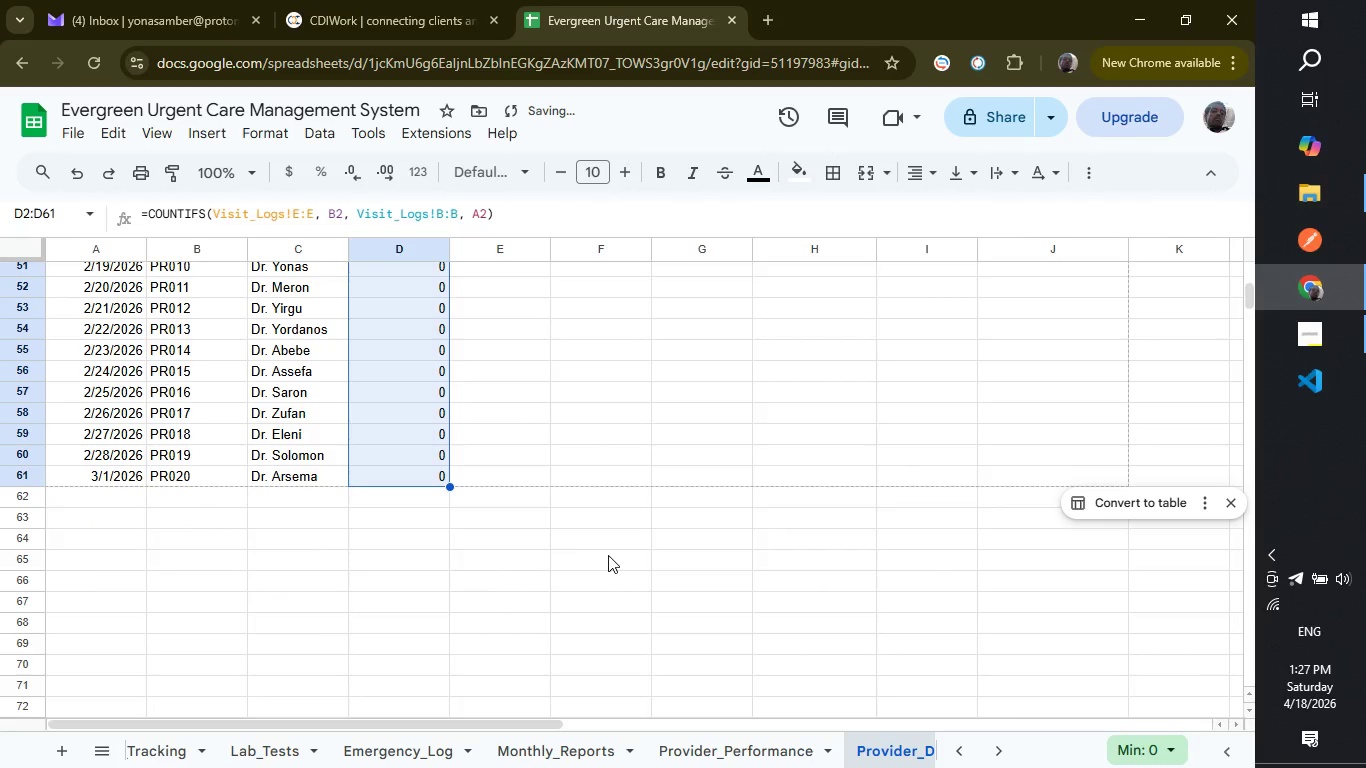 
scroll: coordinate [608, 555], scroll_direction: up, amount: 9.0
 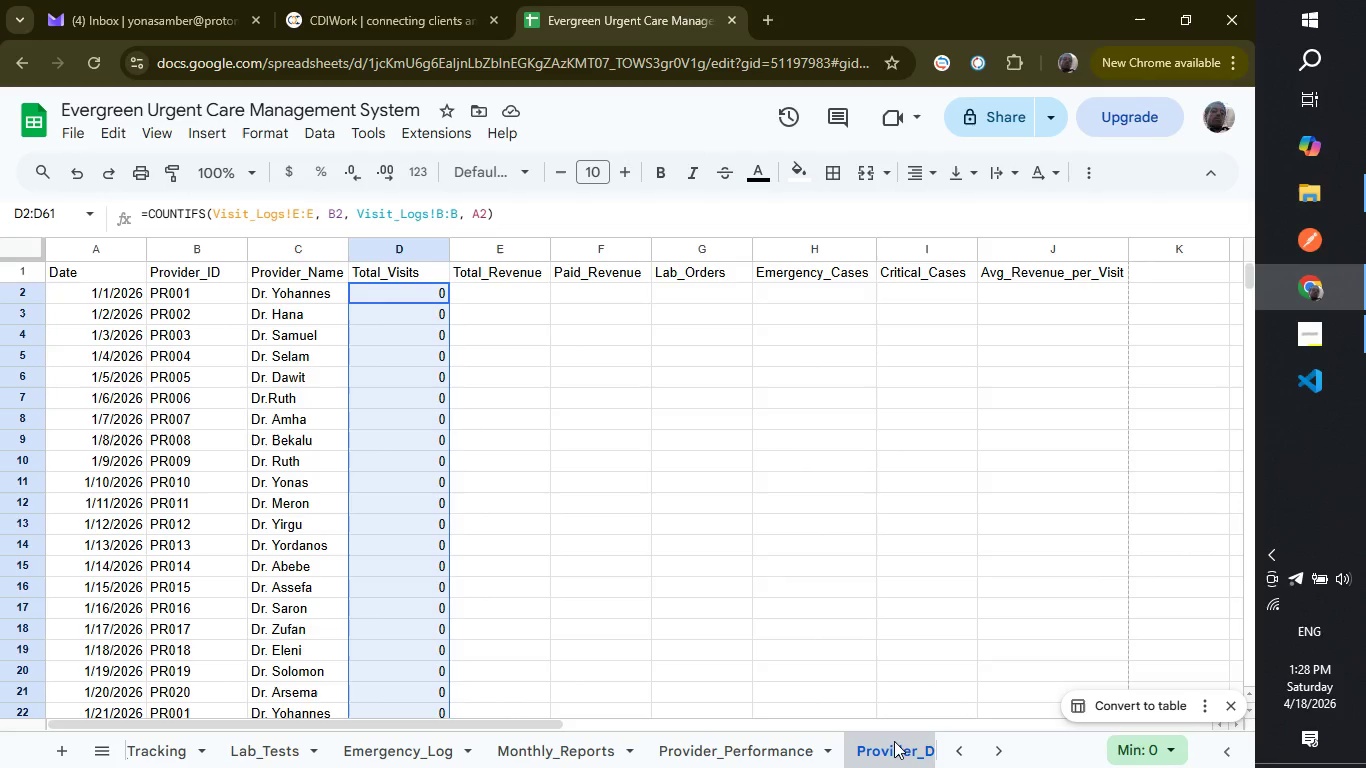 
wait(41.63)
 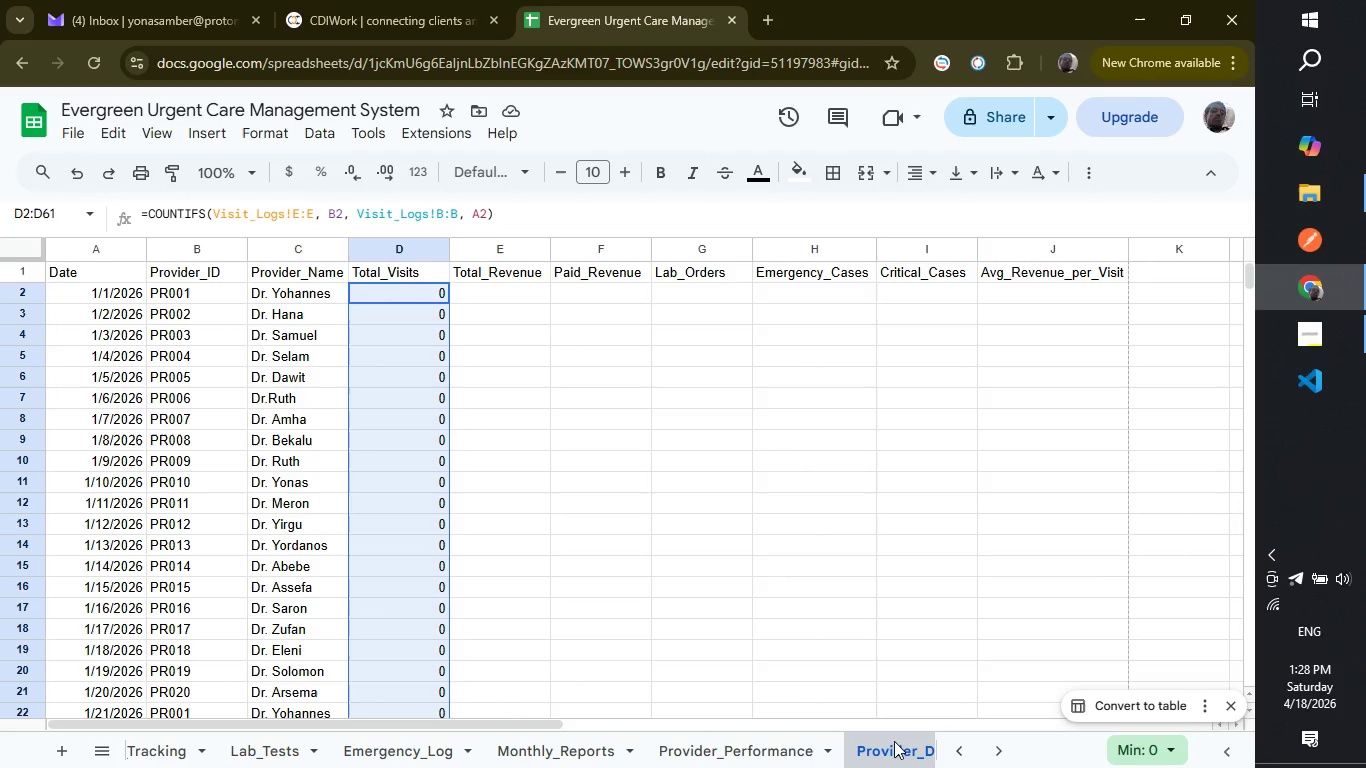 
left_click([967, 748])
 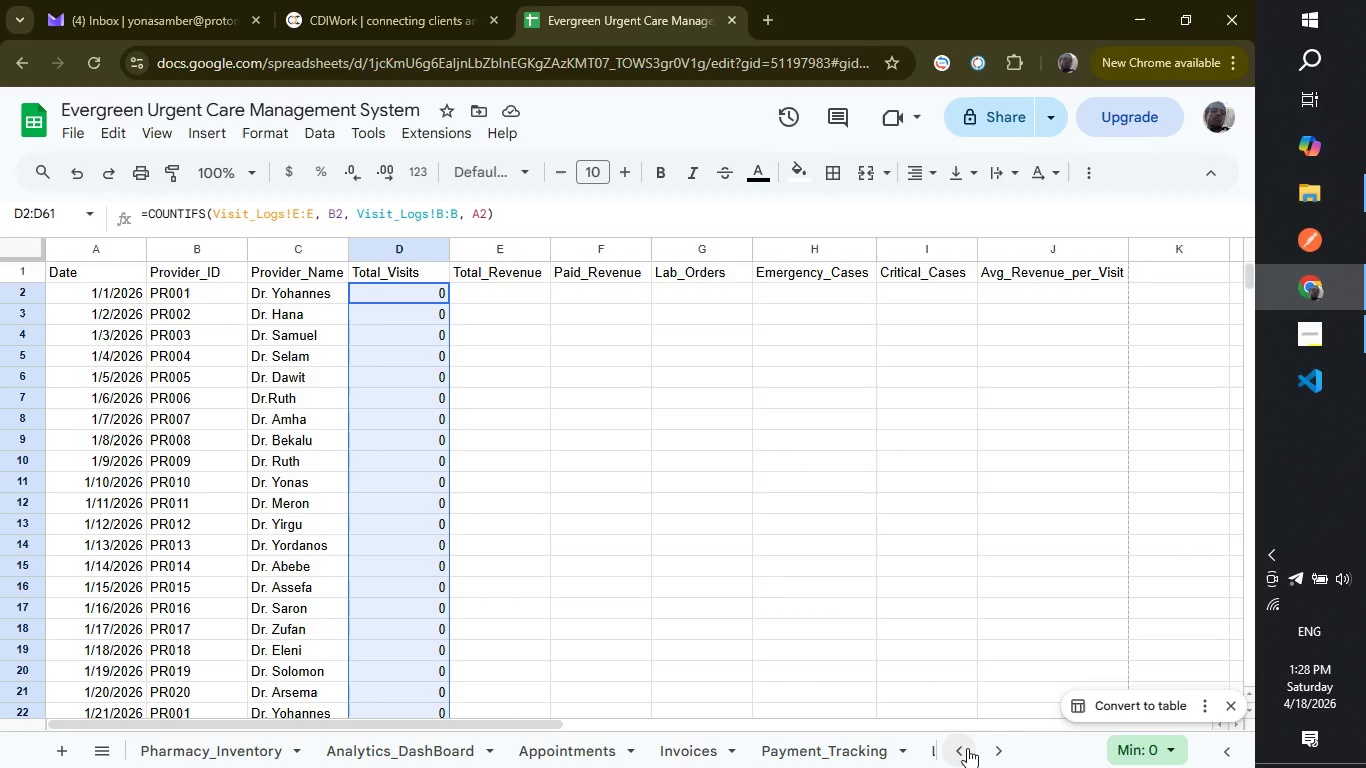 
left_click([967, 748])
 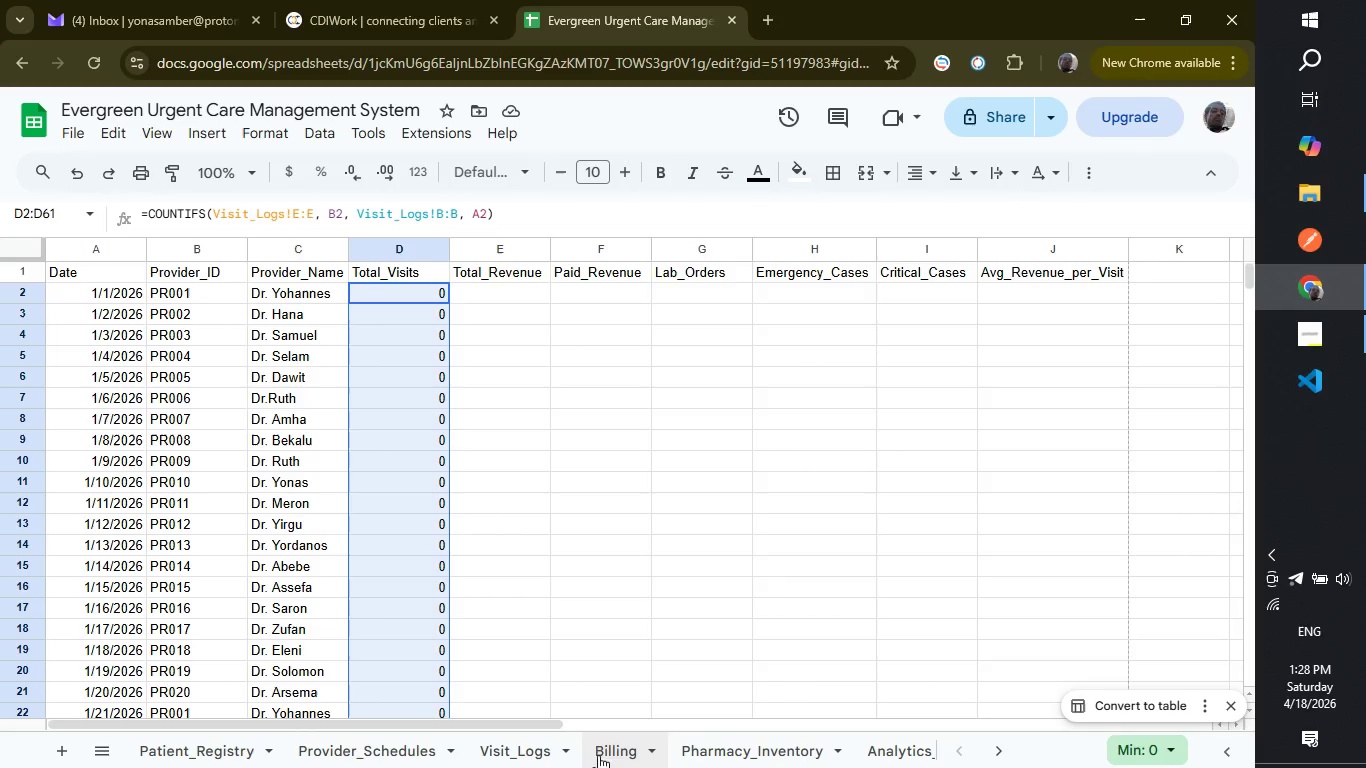 
left_click([542, 739])
 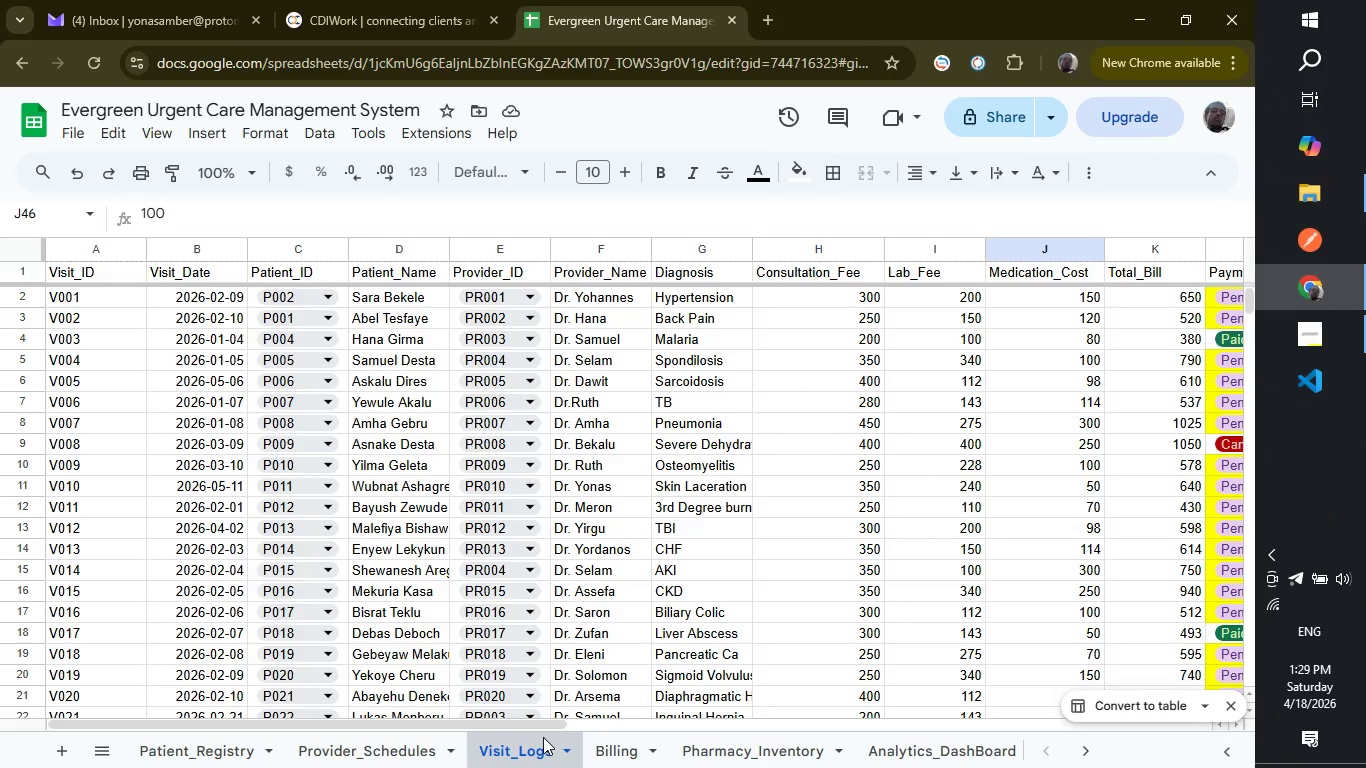 
wait(39.8)
 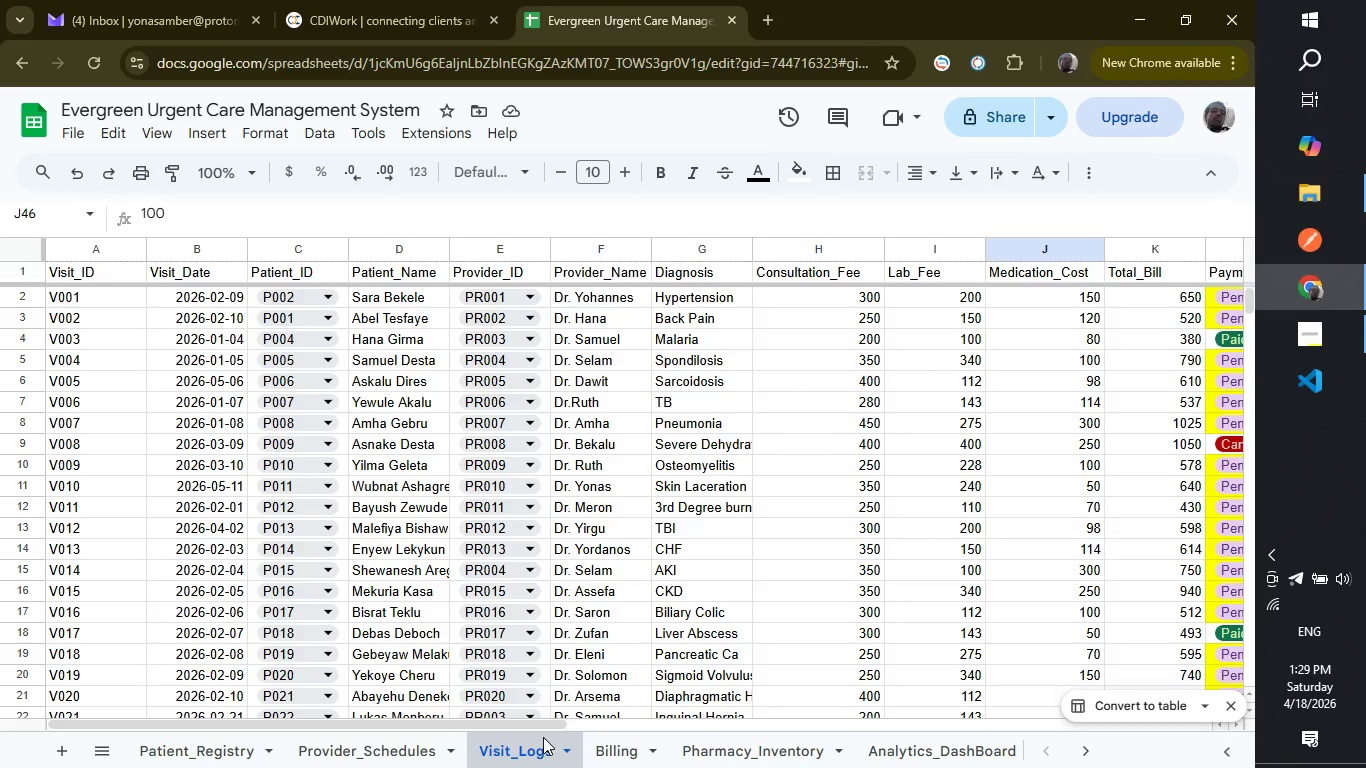 
left_click_drag(start_coordinate=[242, 723], to_coordinate=[184, 720])
 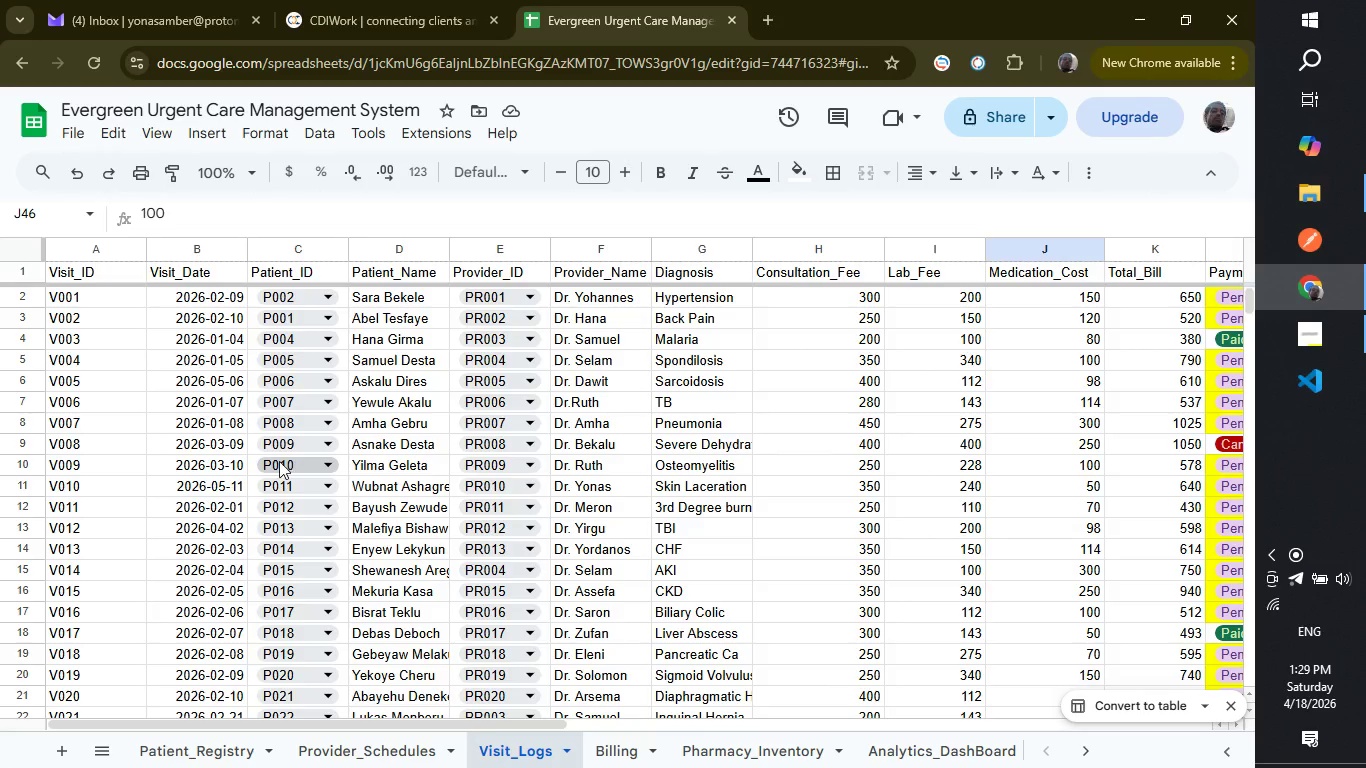 
scroll: coordinate [188, 461], scroll_direction: up, amount: 7.0
 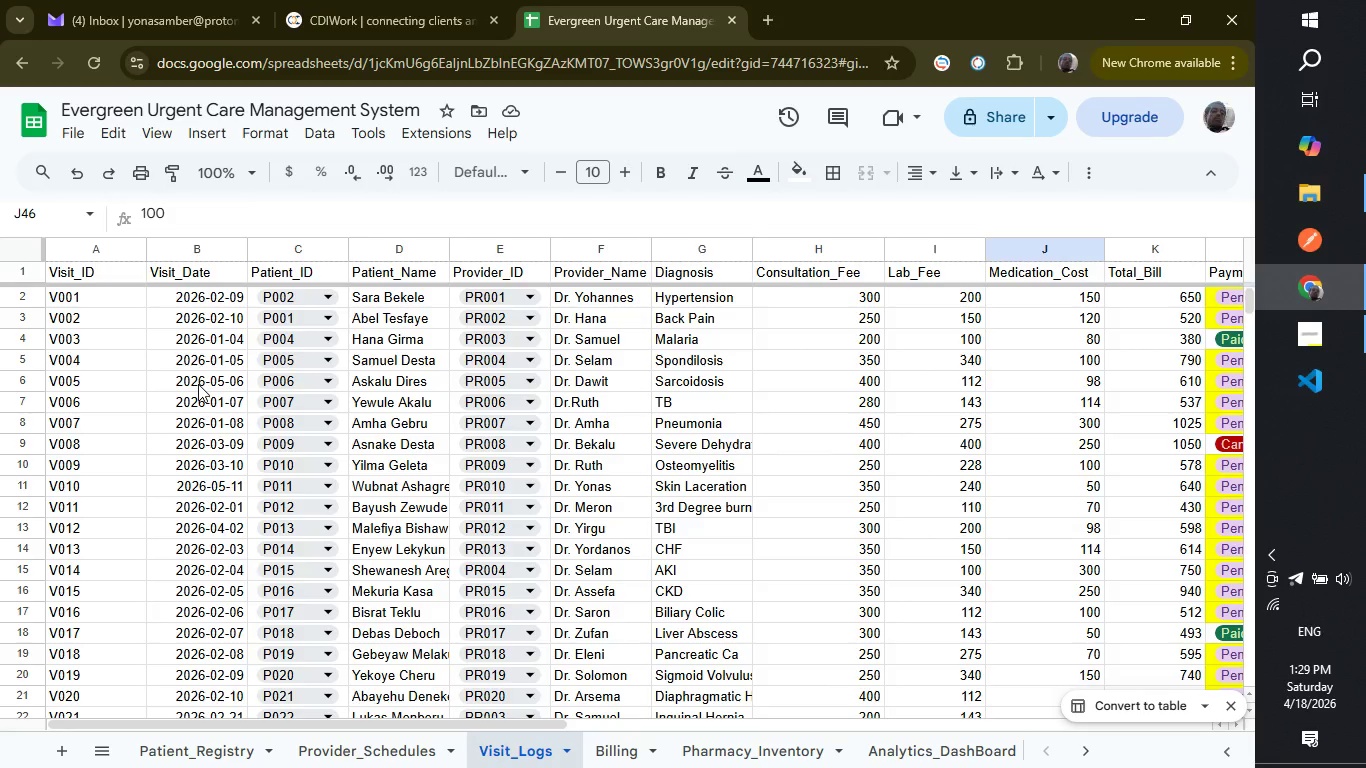 
wait(23.06)
 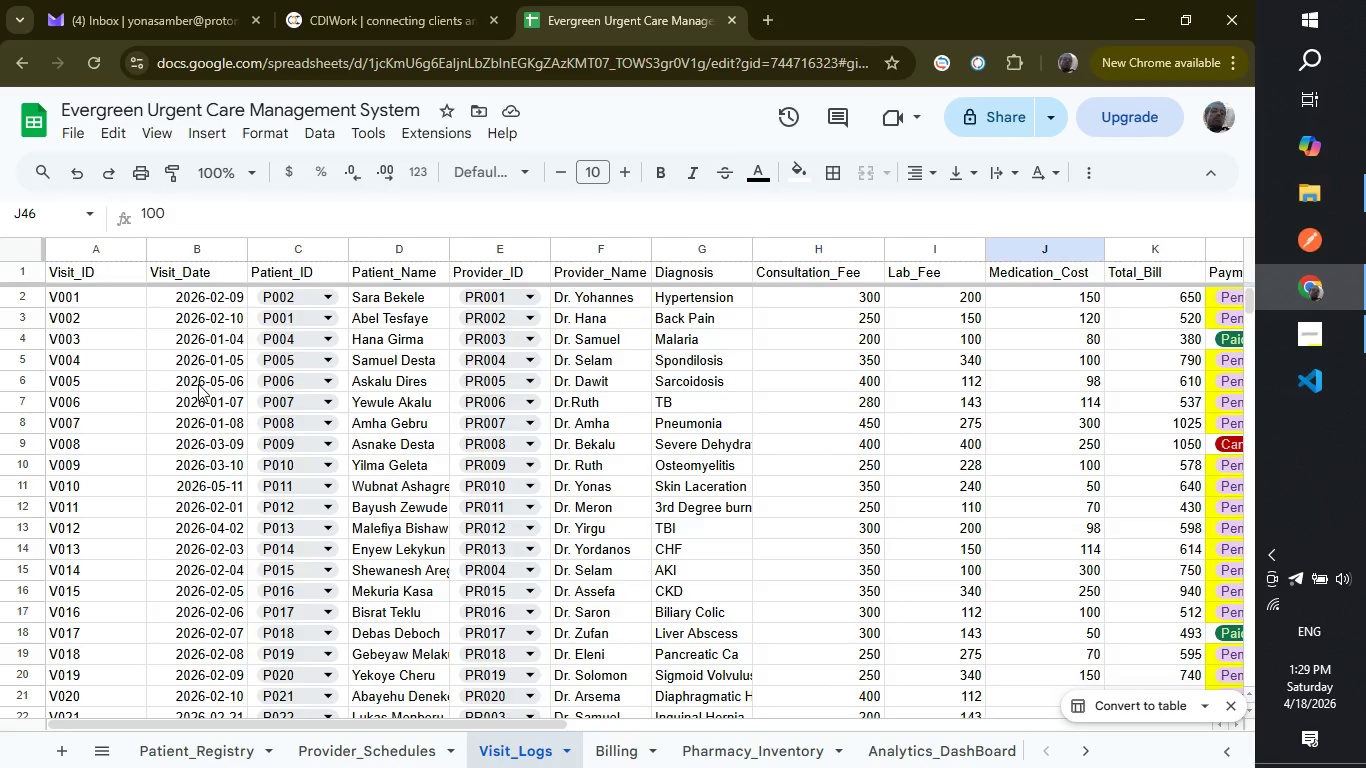 
double_click([1083, 745])
 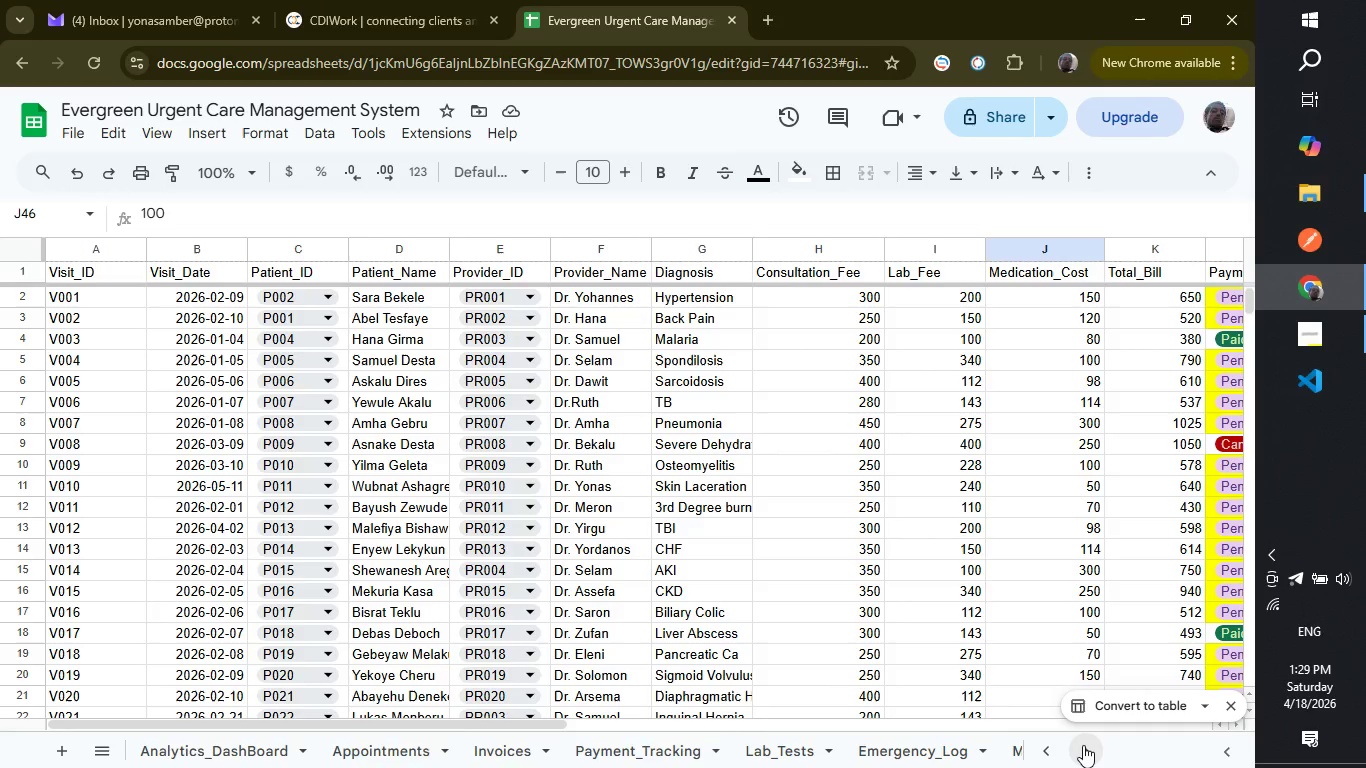 
double_click([1083, 745])
 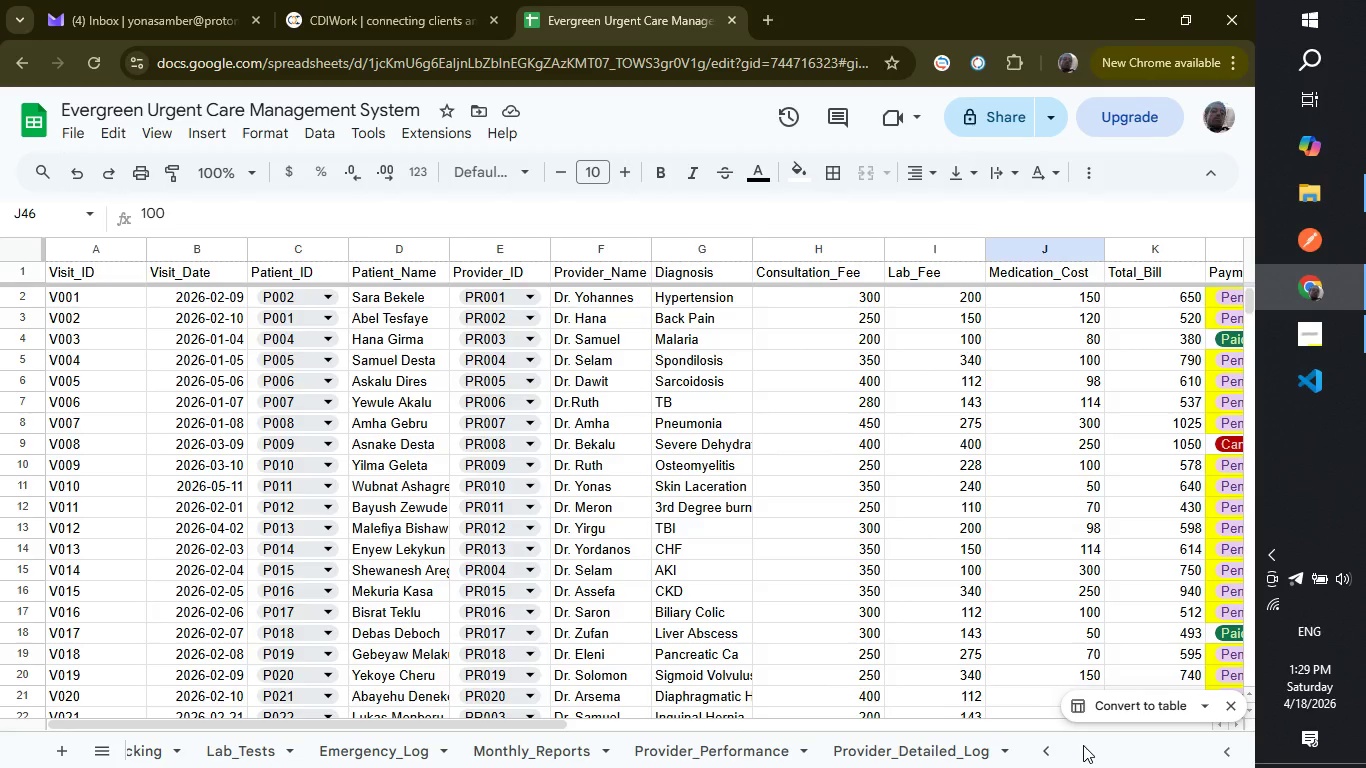 
left_click([1083, 745])
 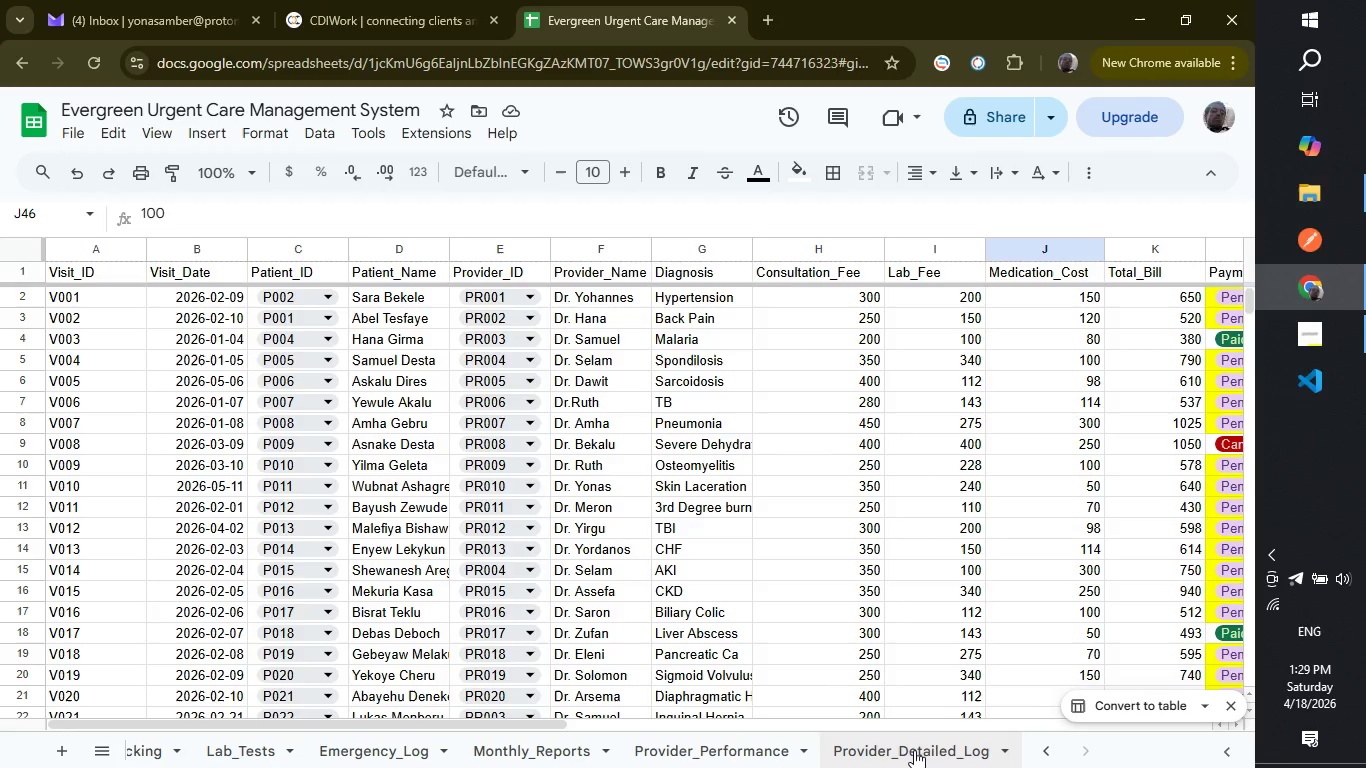 
left_click([914, 750])
 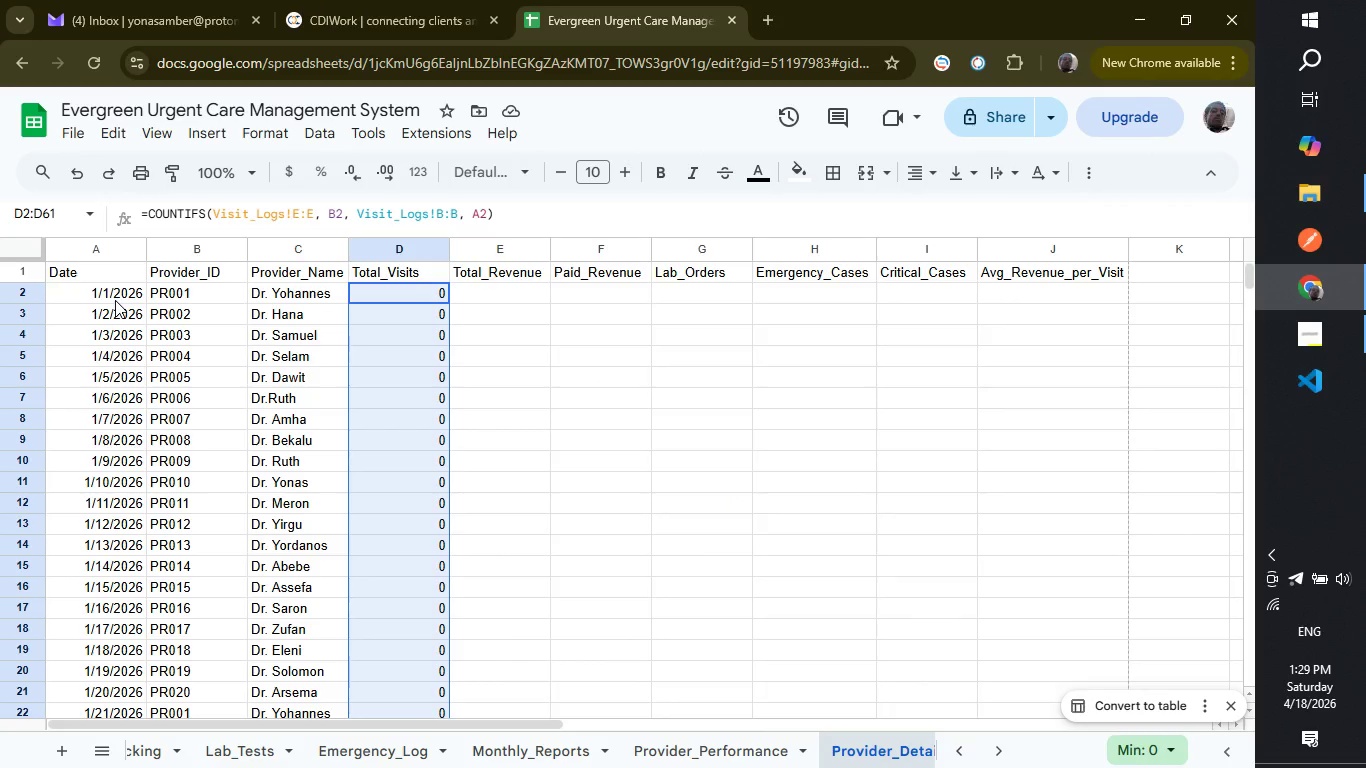 
left_click([120, 283])
 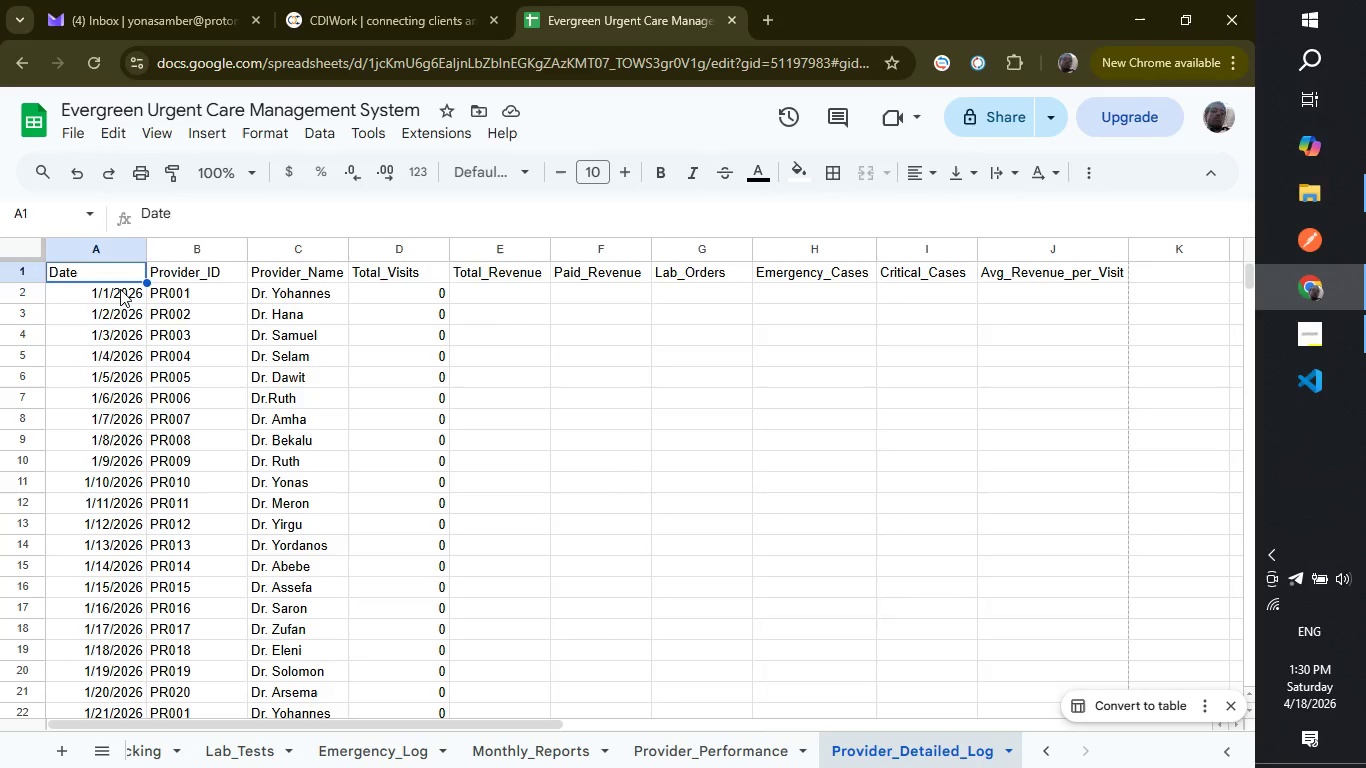 
left_click([120, 289])
 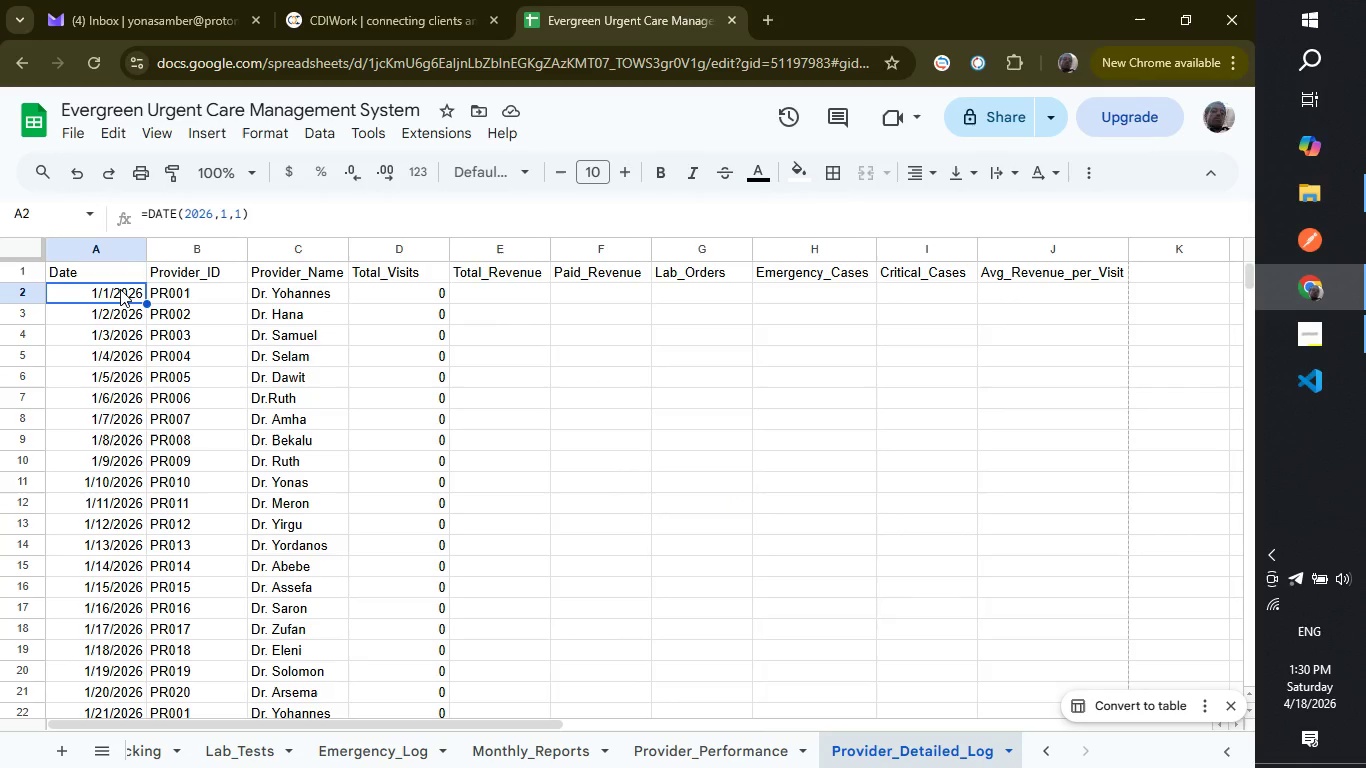 
left_click([120, 289])
 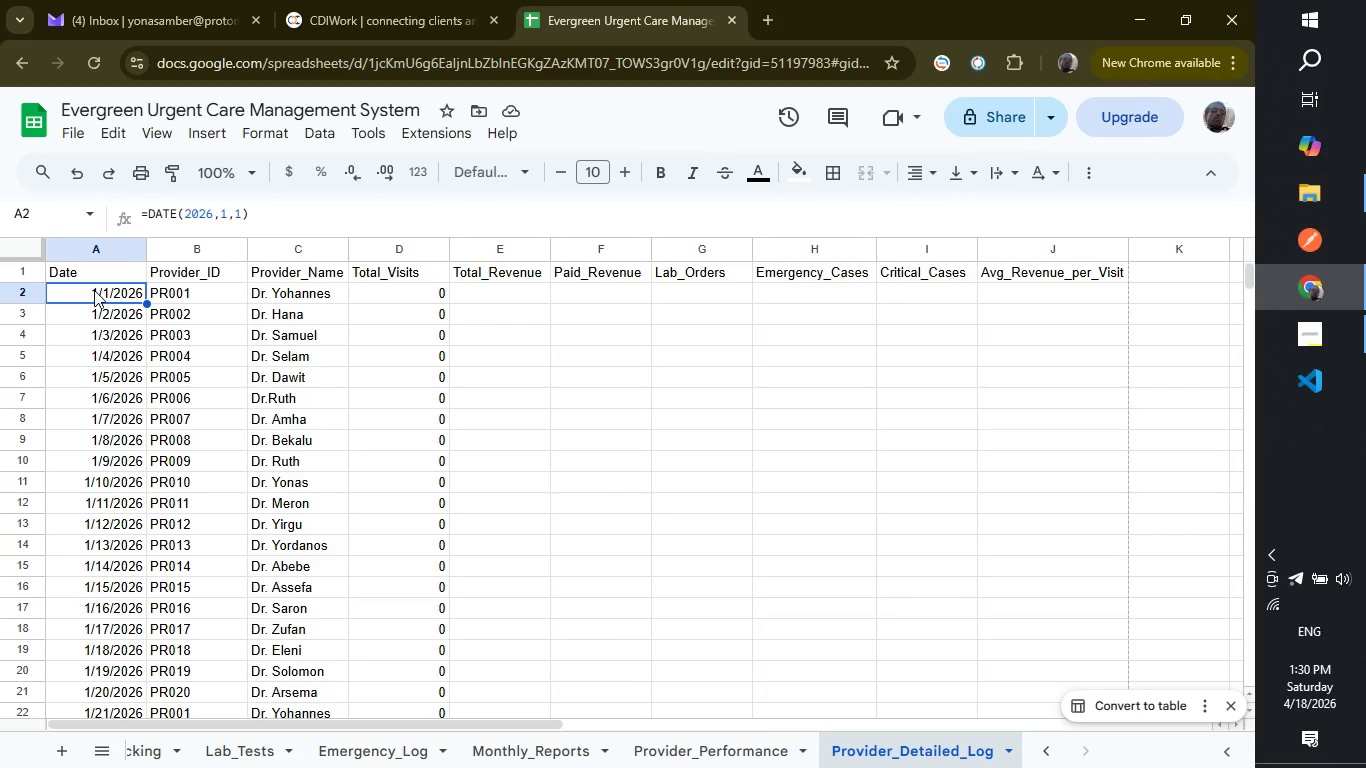 
left_click([97, 290])
 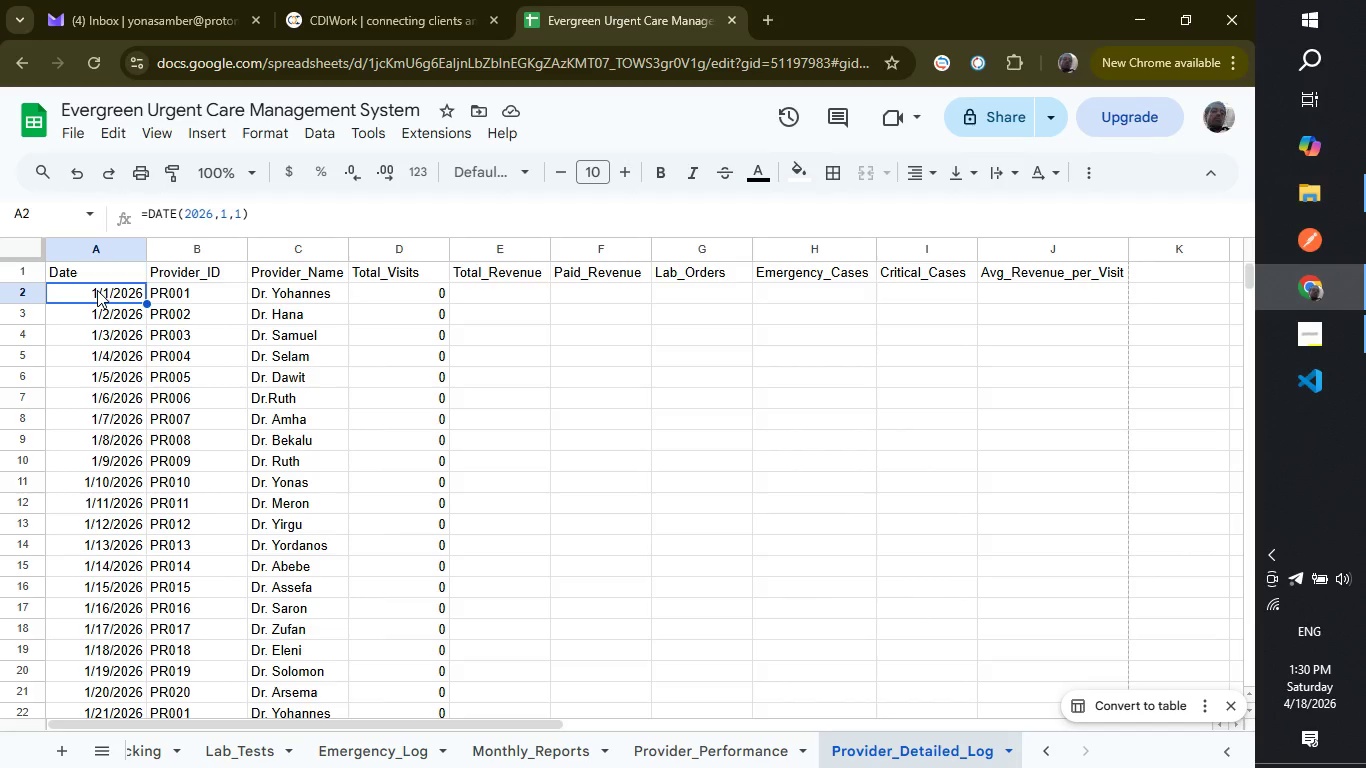 
double_click([97, 290])
 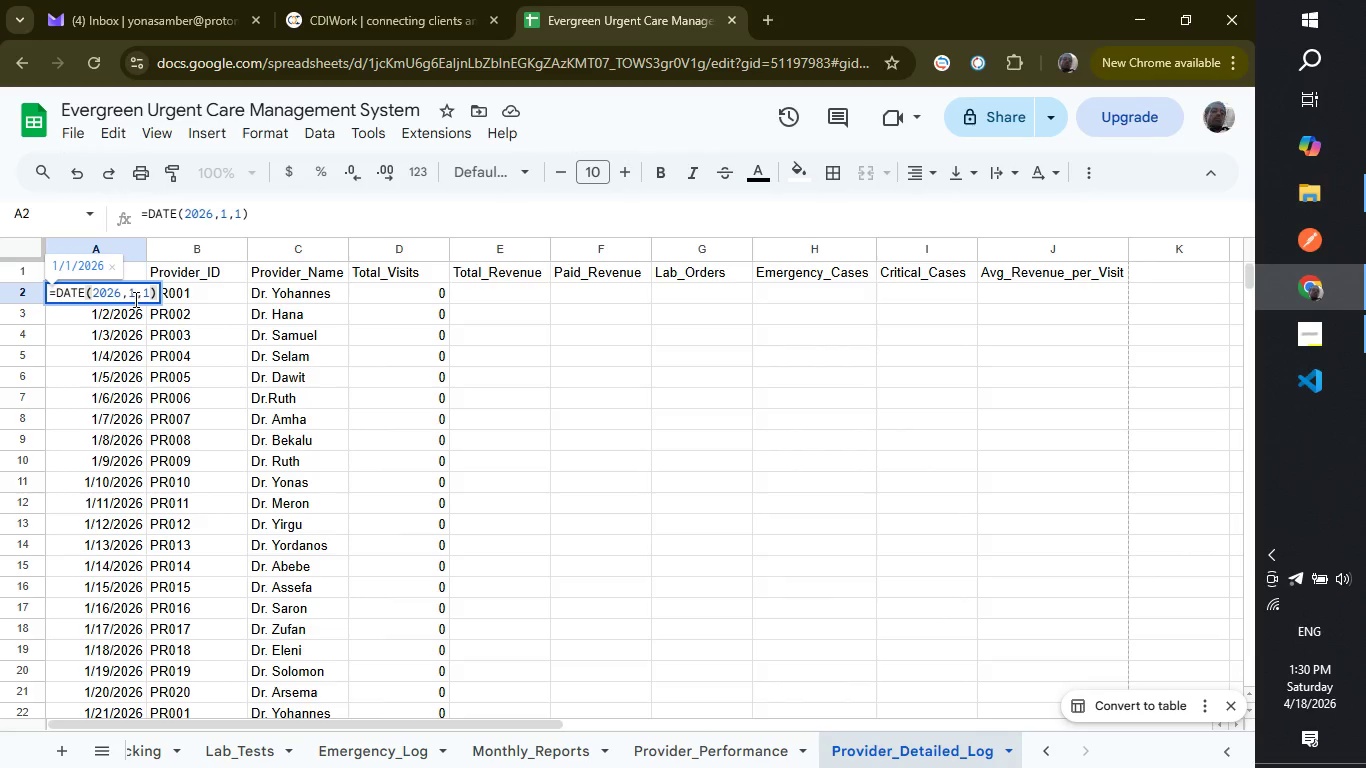 
left_click([134, 299])
 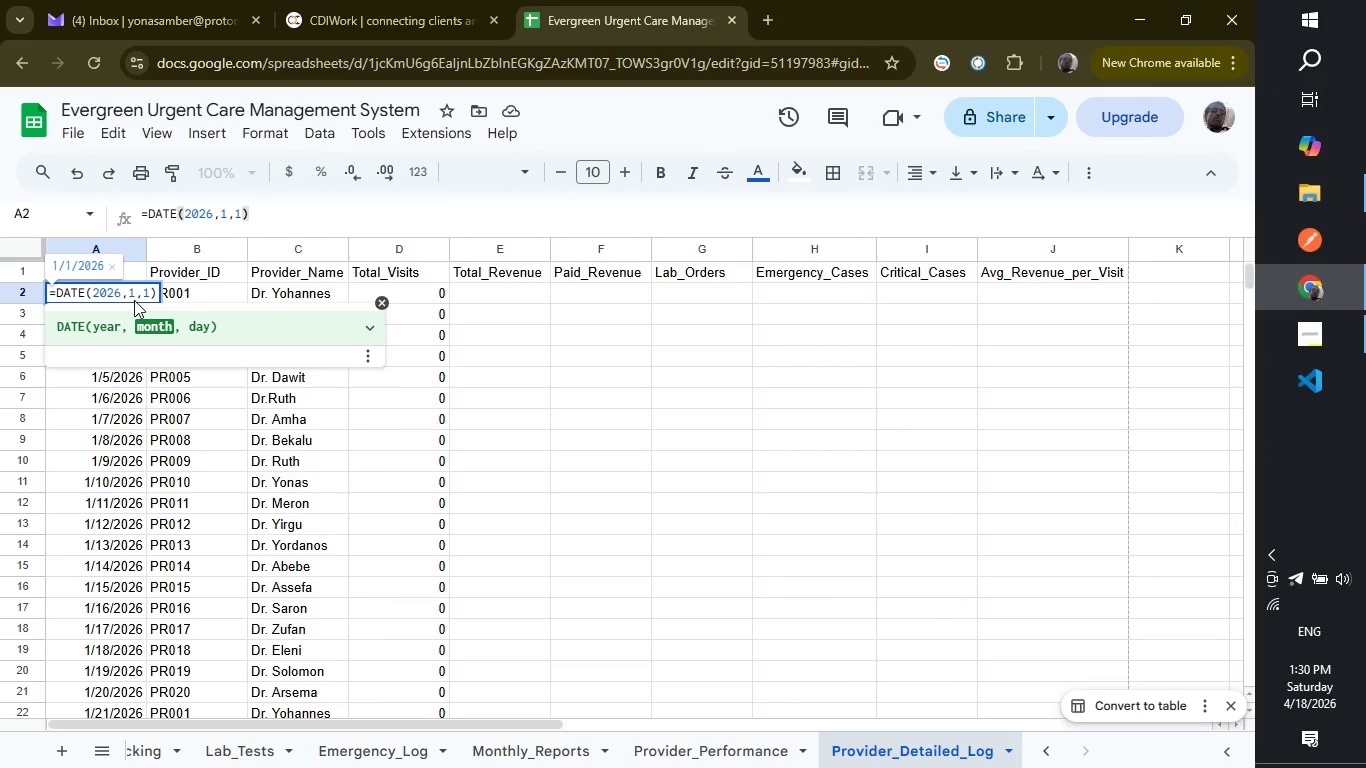 
wait(18.8)
 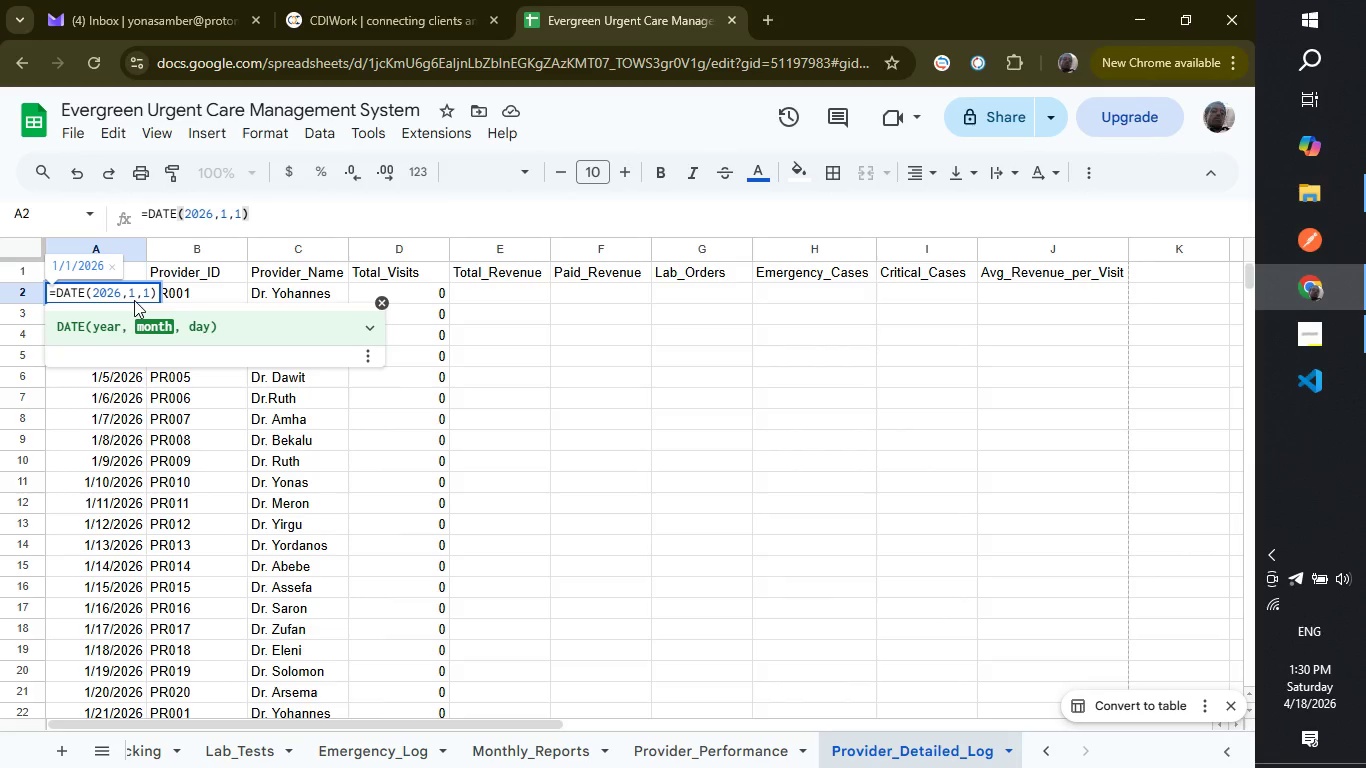 
key(Backspace)
 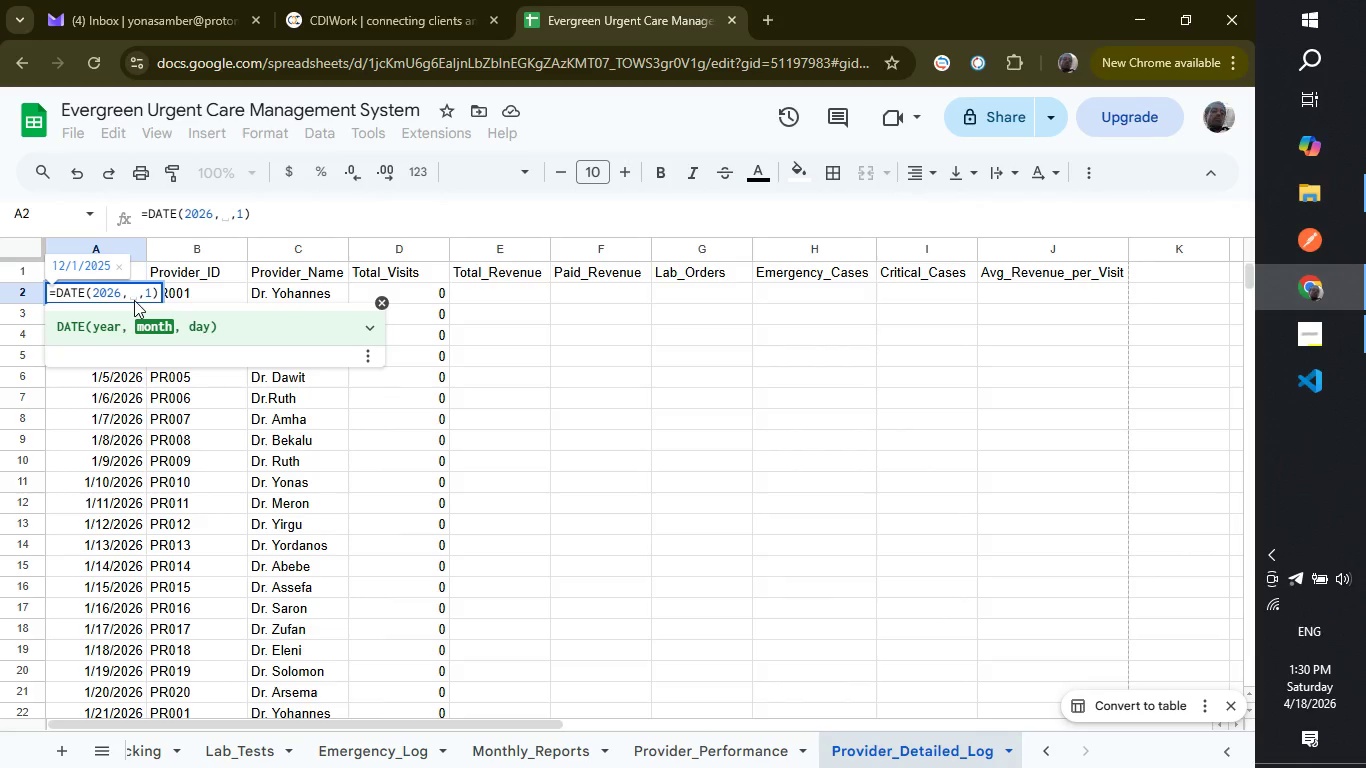 
key(2)
 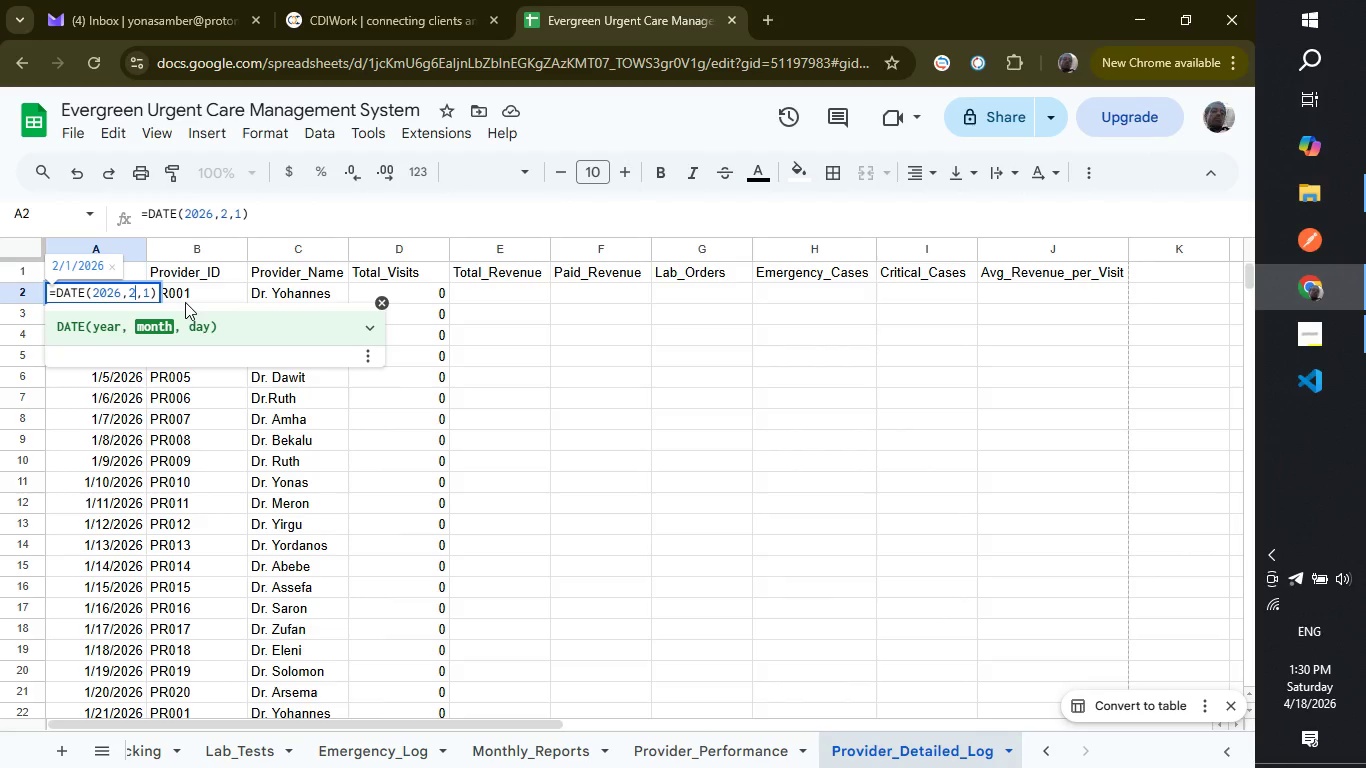 
key(Enter)
 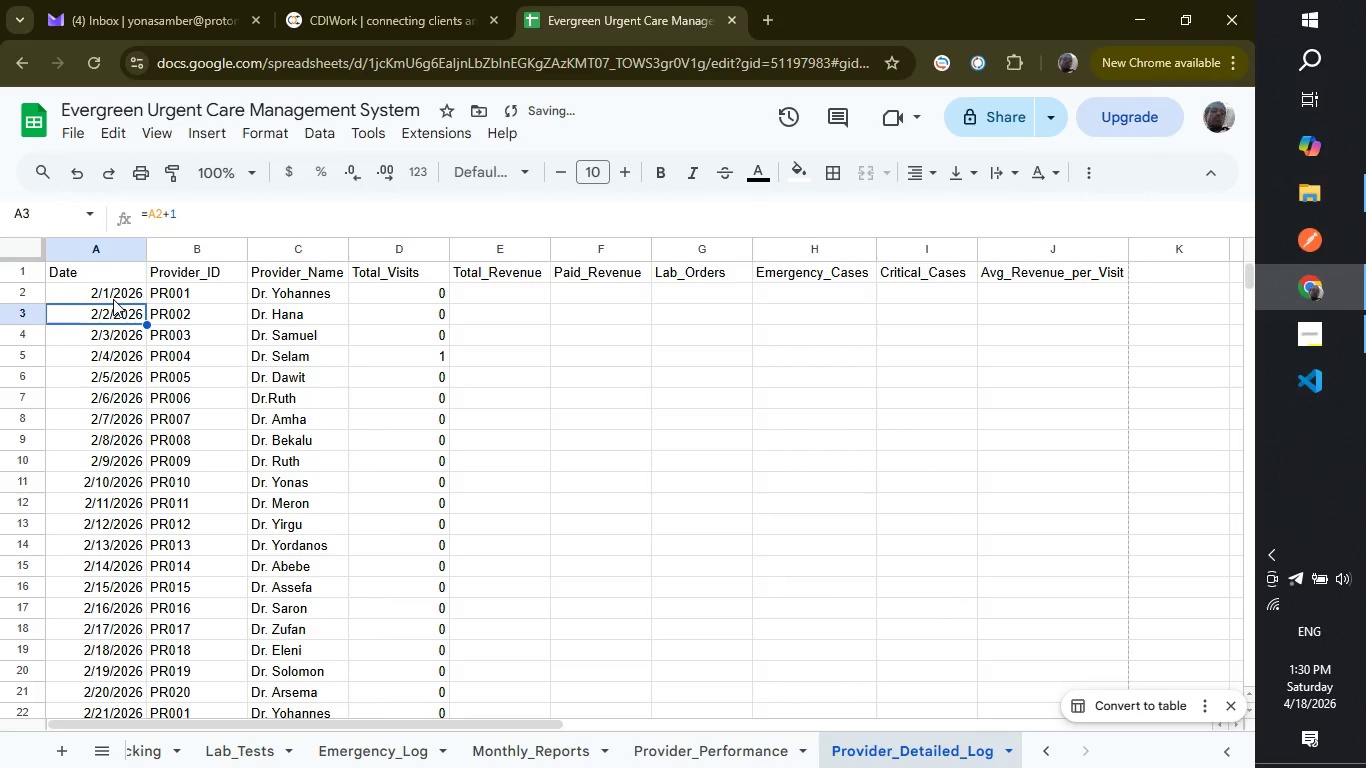 
left_click([113, 299])
 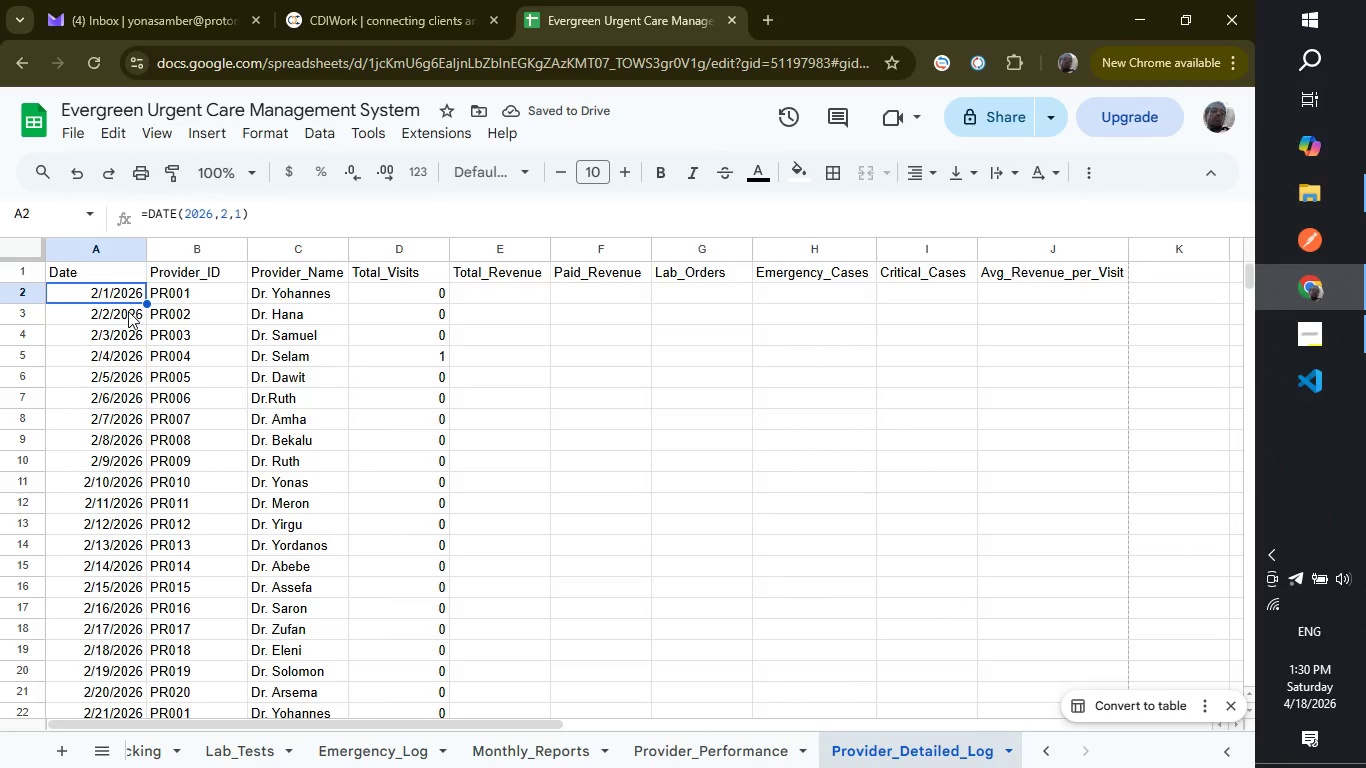 
left_click([128, 311])
 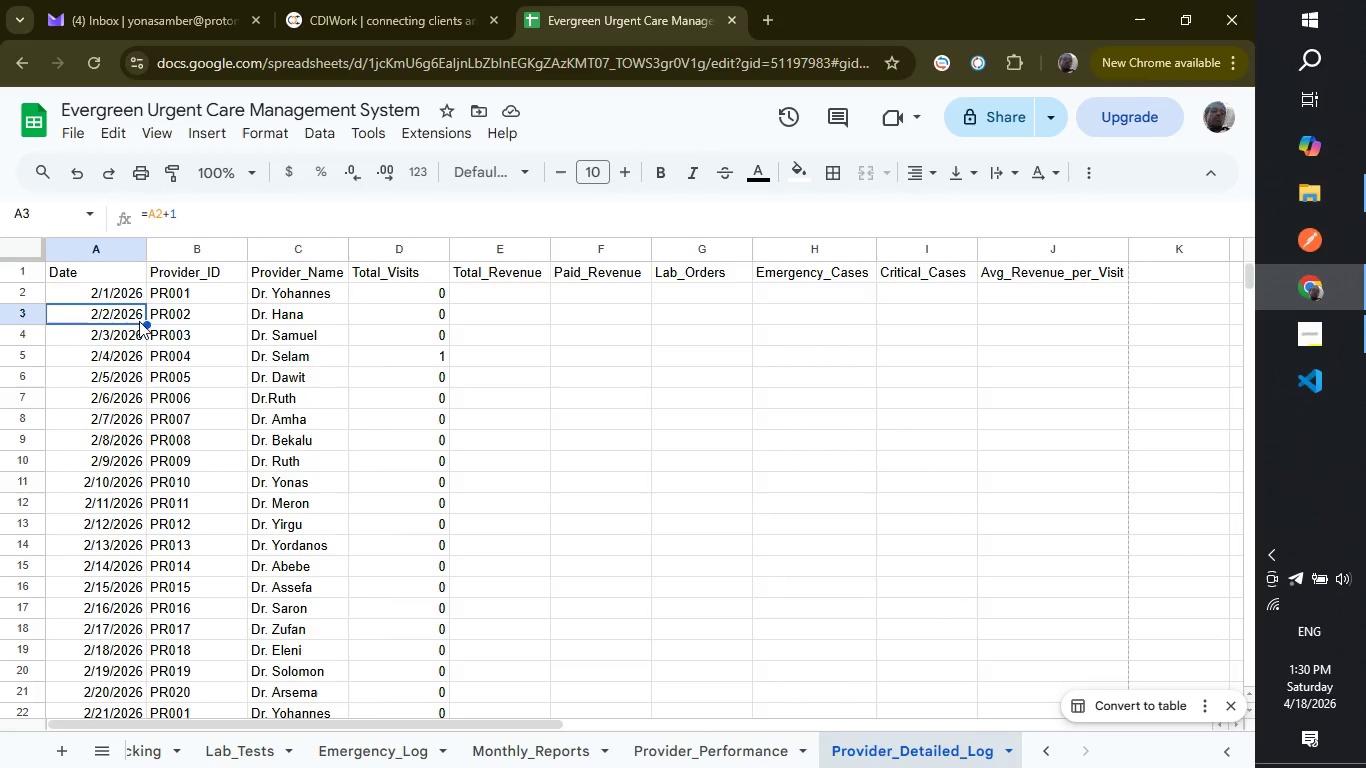 
left_click_drag(start_coordinate=[149, 321], to_coordinate=[143, 707])
 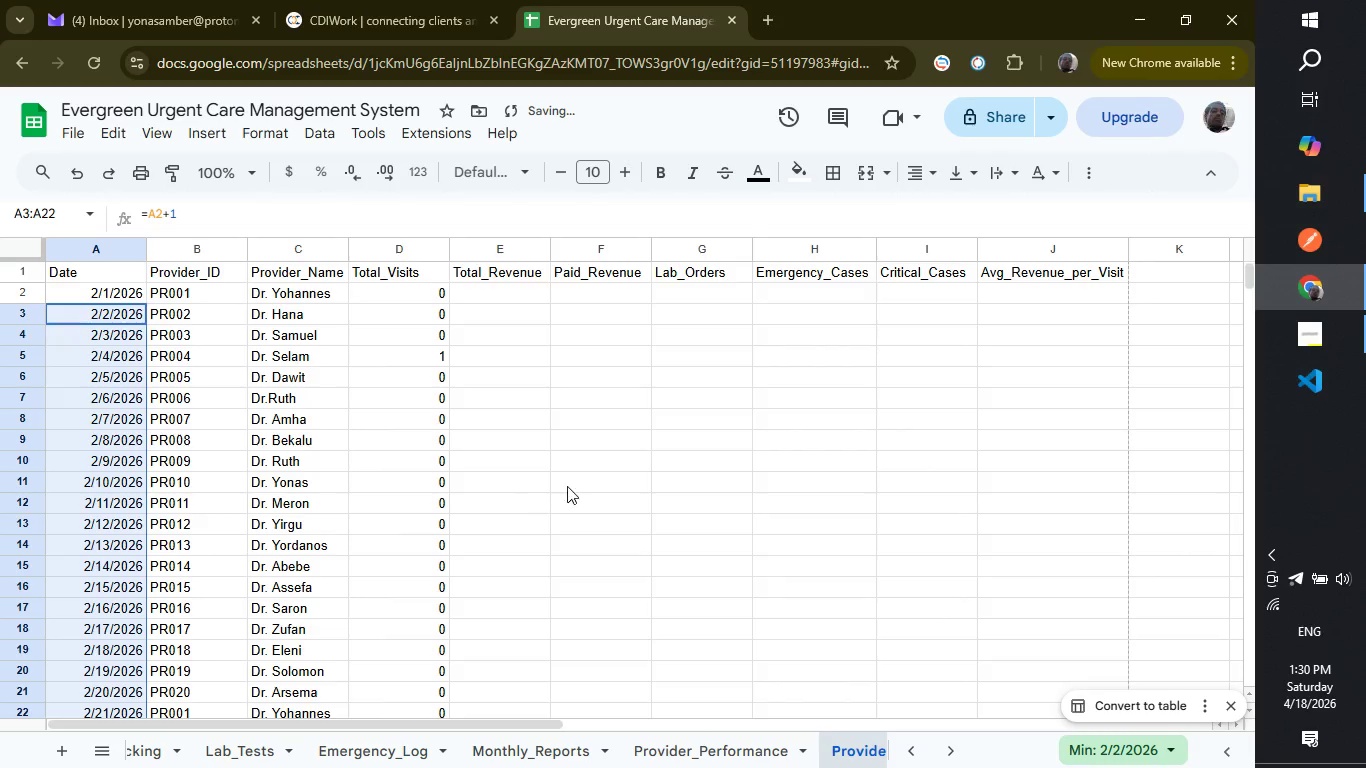 
scroll: coordinate [580, 486], scroll_direction: down, amount: 1.0
 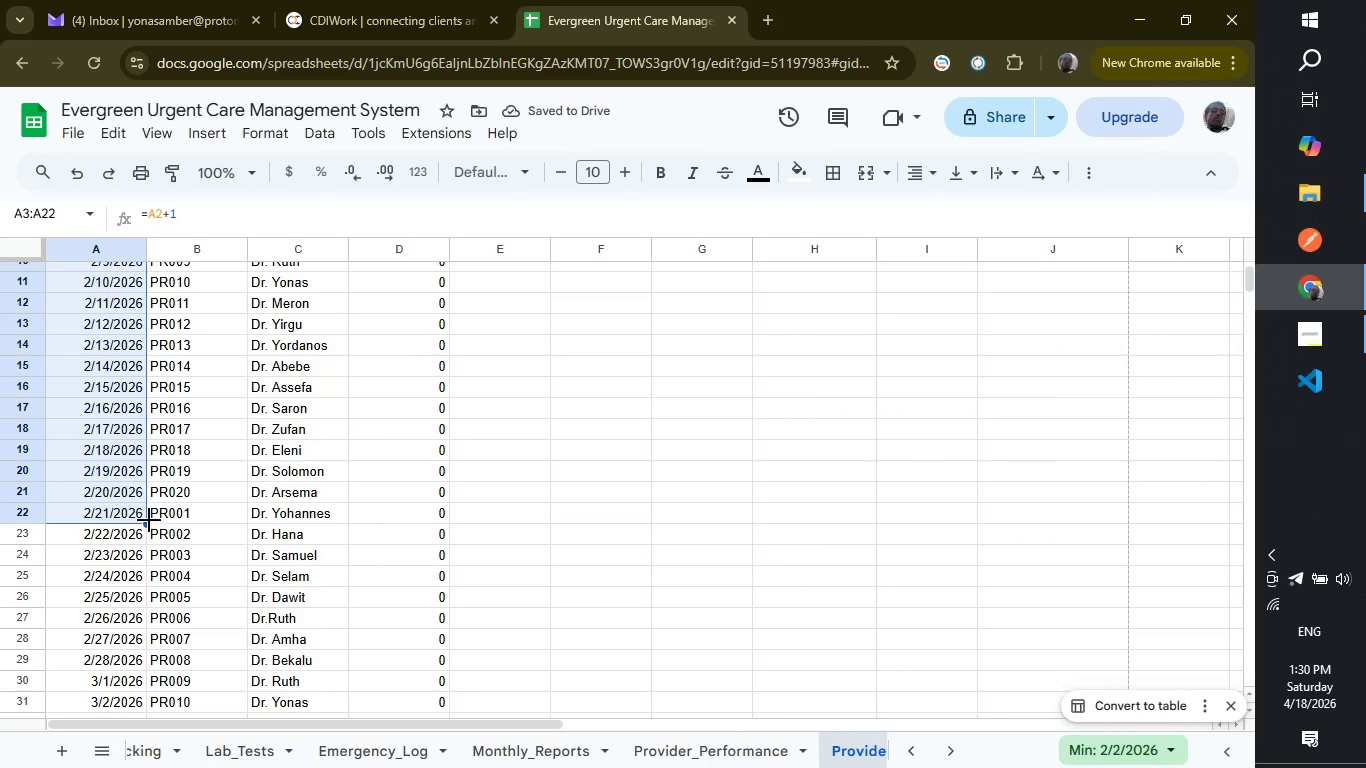 
left_click_drag(start_coordinate=[146, 520], to_coordinate=[140, 606])
 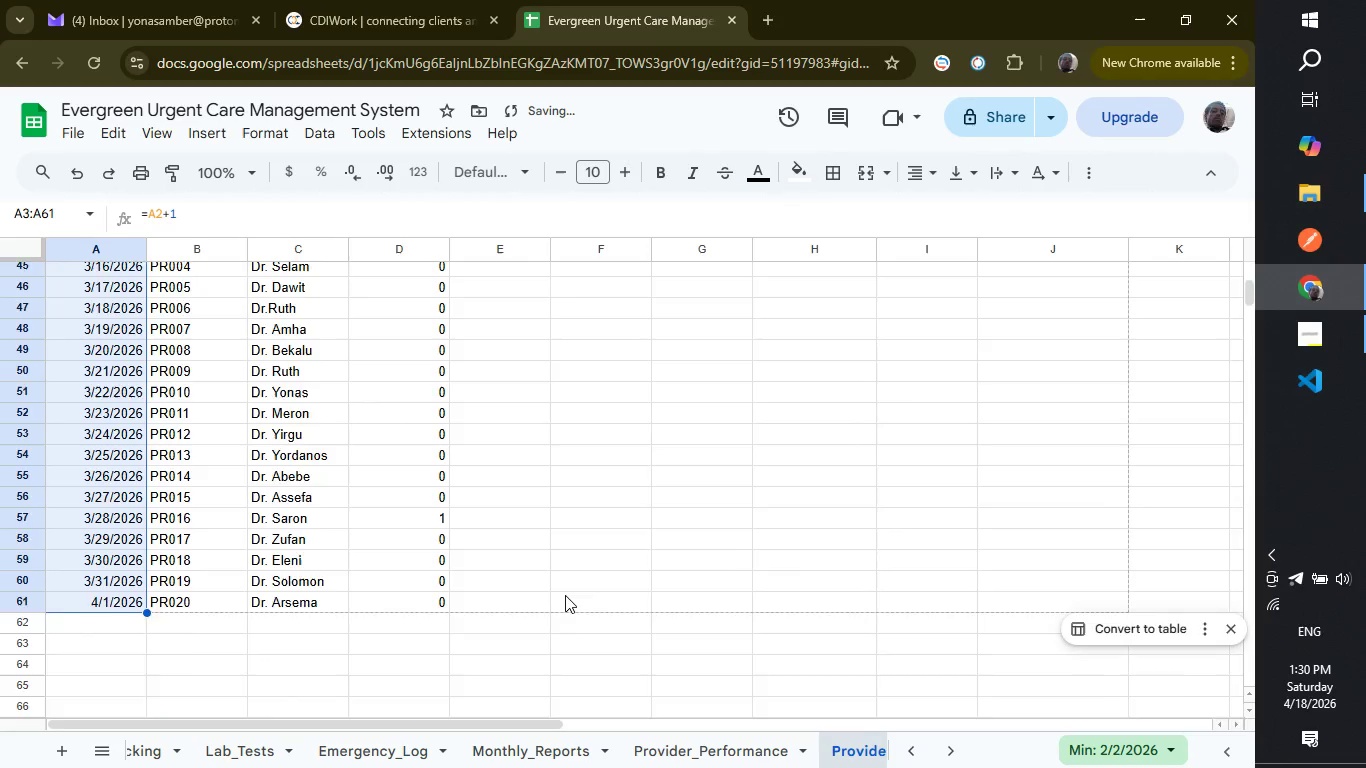 
scroll: coordinate [565, 595], scroll_direction: up, amount: 7.0
 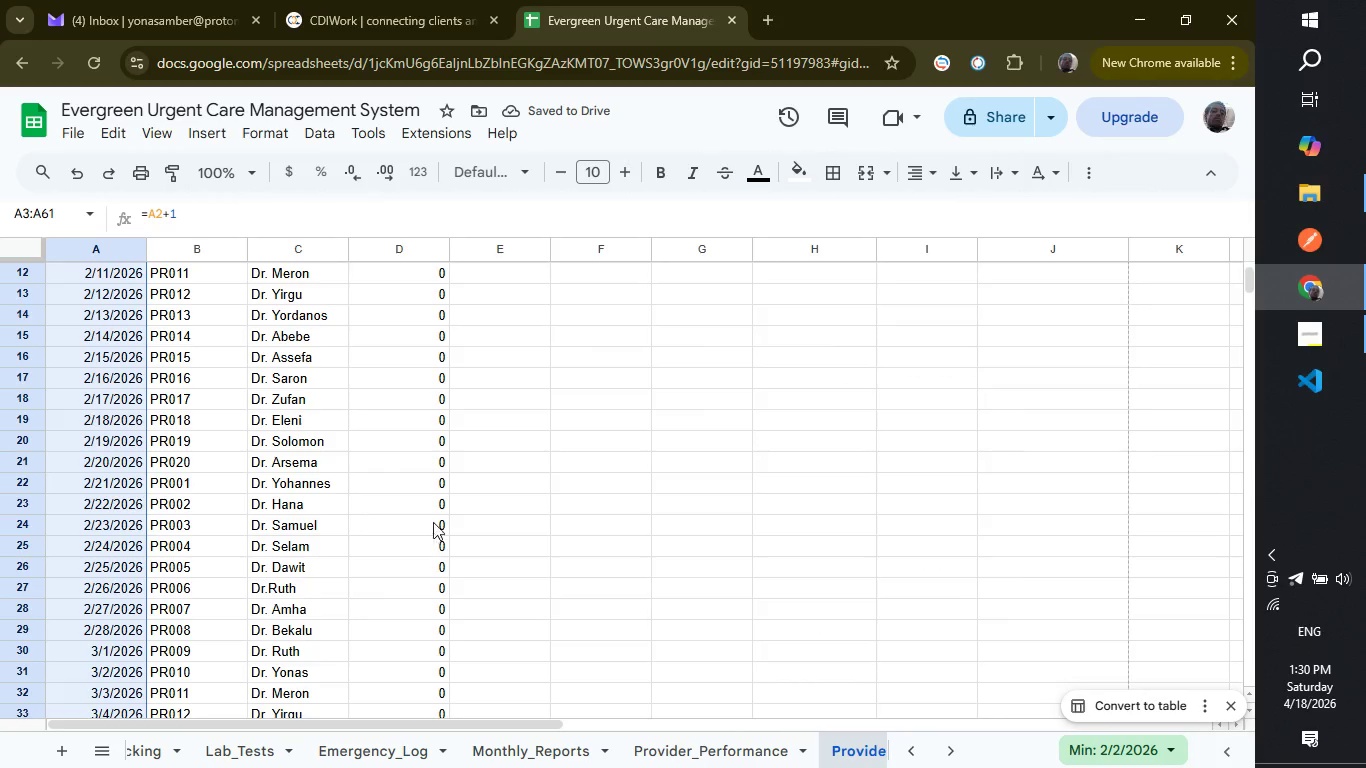 
scroll: coordinate [481, 507], scroll_direction: down, amount: 1.0
 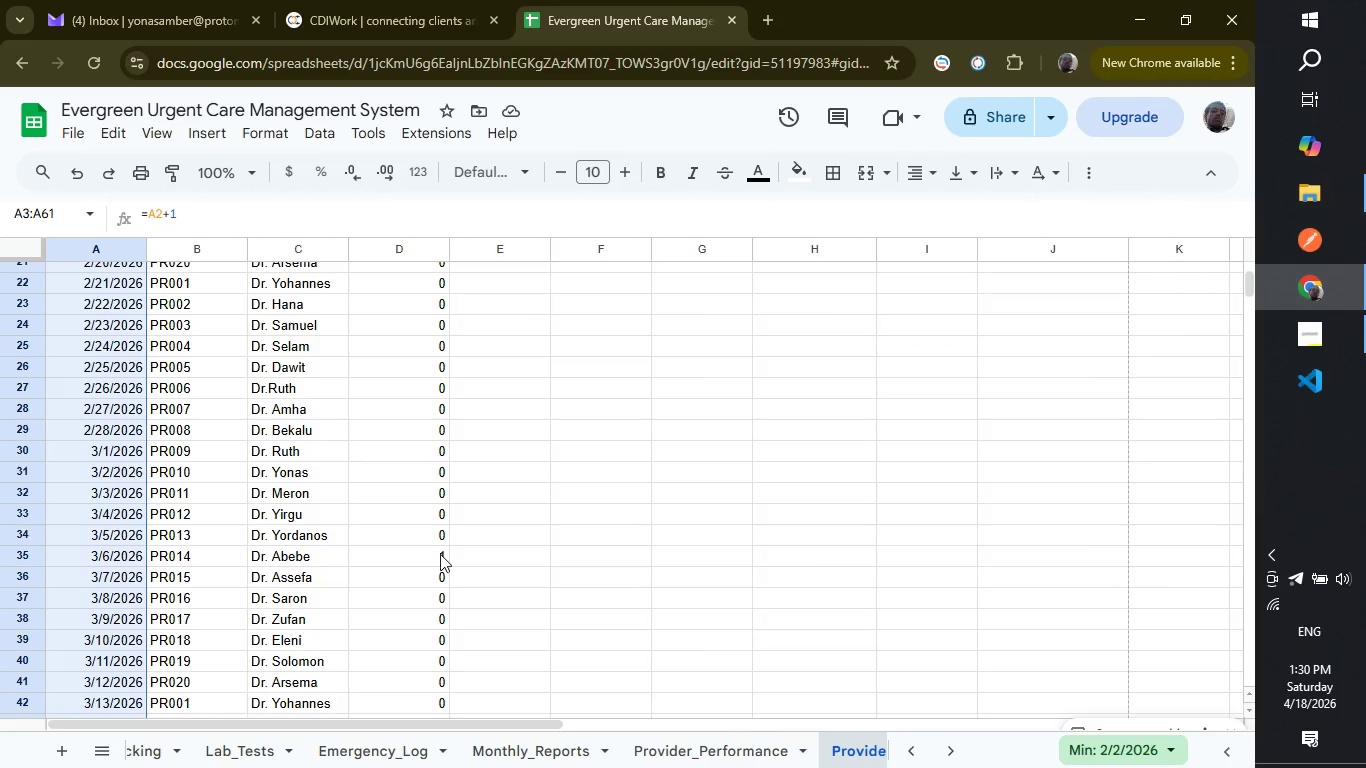 
left_click([440, 554])
 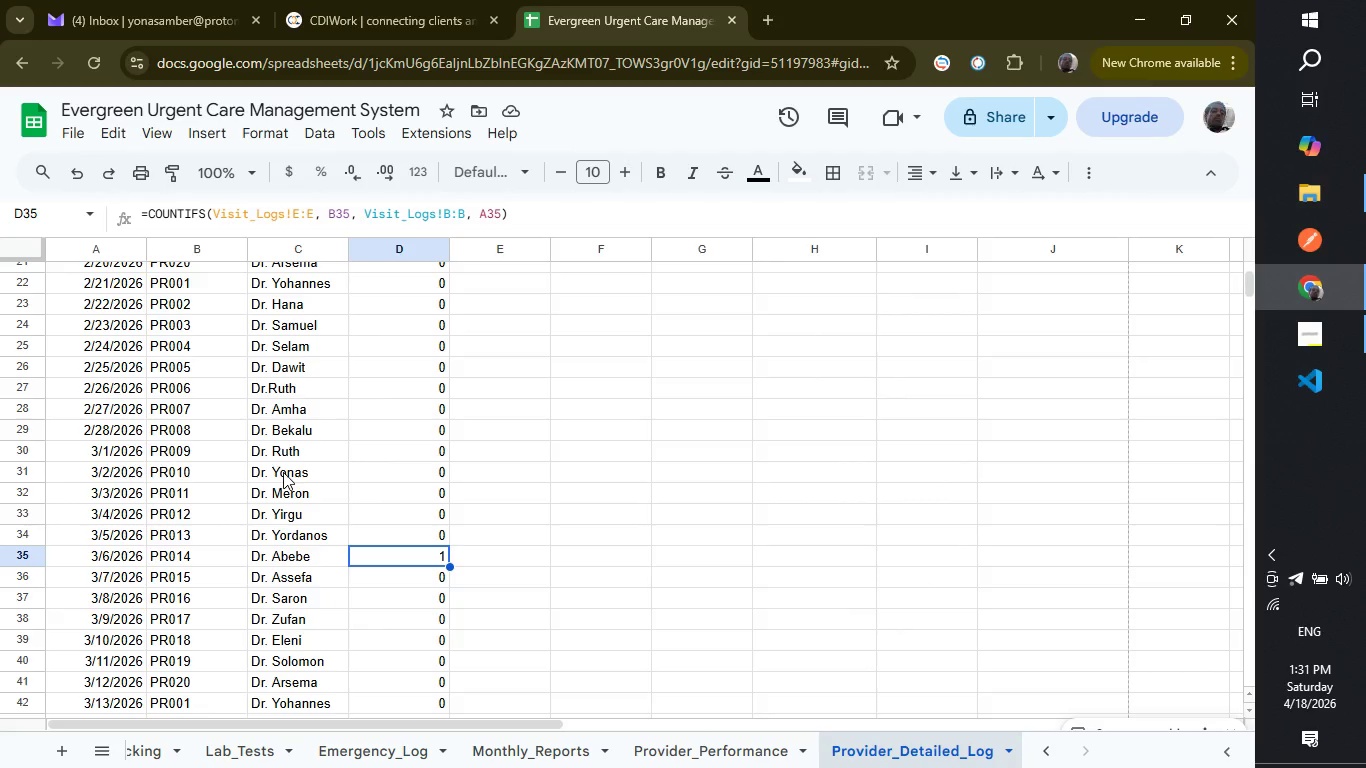 
wait(42.59)
 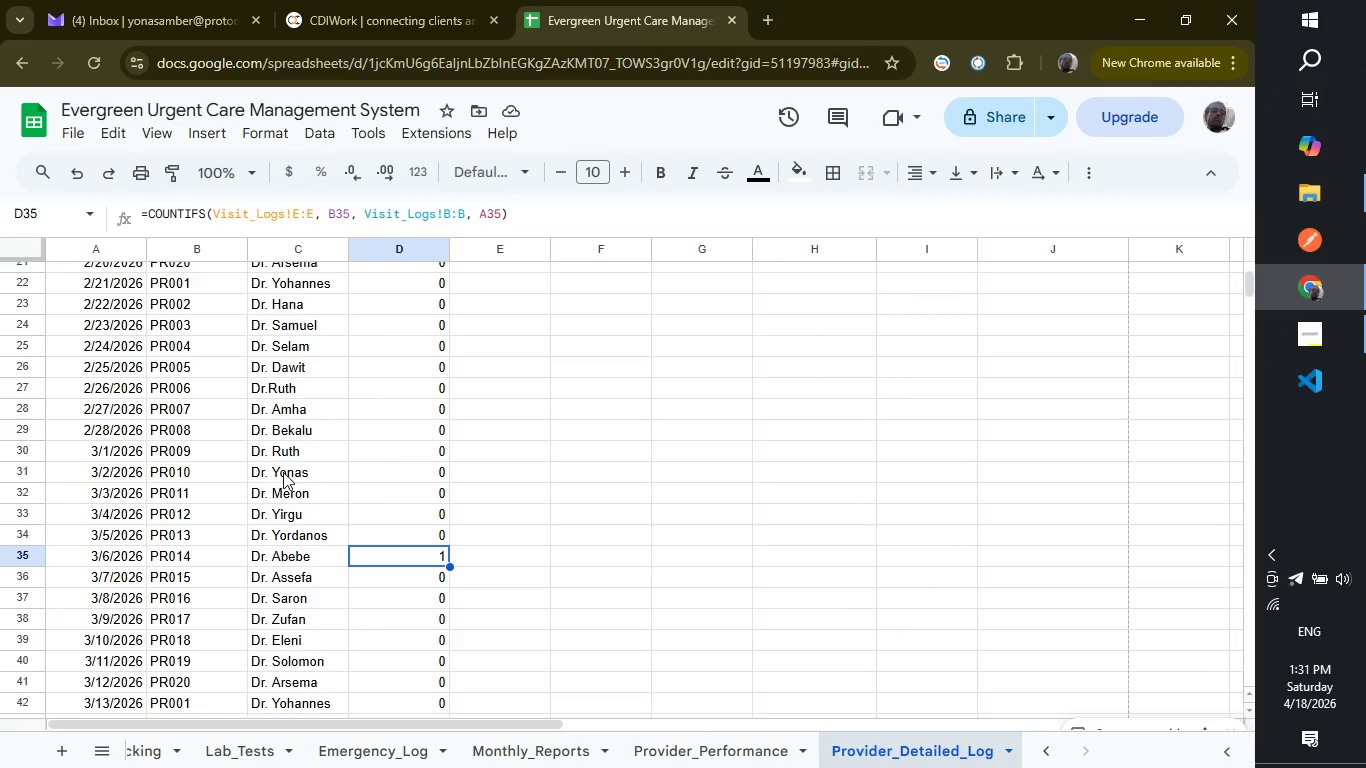 
scroll: coordinate [347, 484], scroll_direction: down, amount: 4.0
 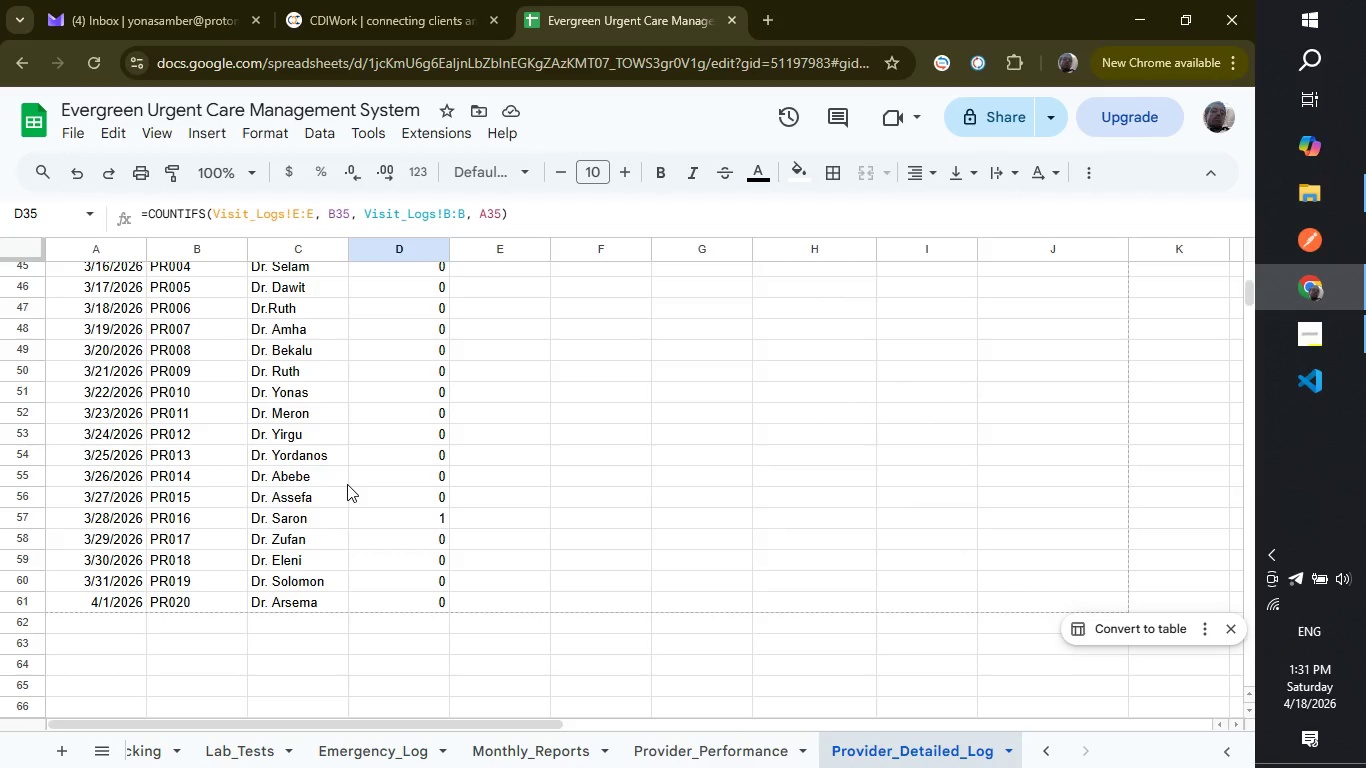 
scroll: coordinate [347, 484], scroll_direction: up, amount: 3.0
 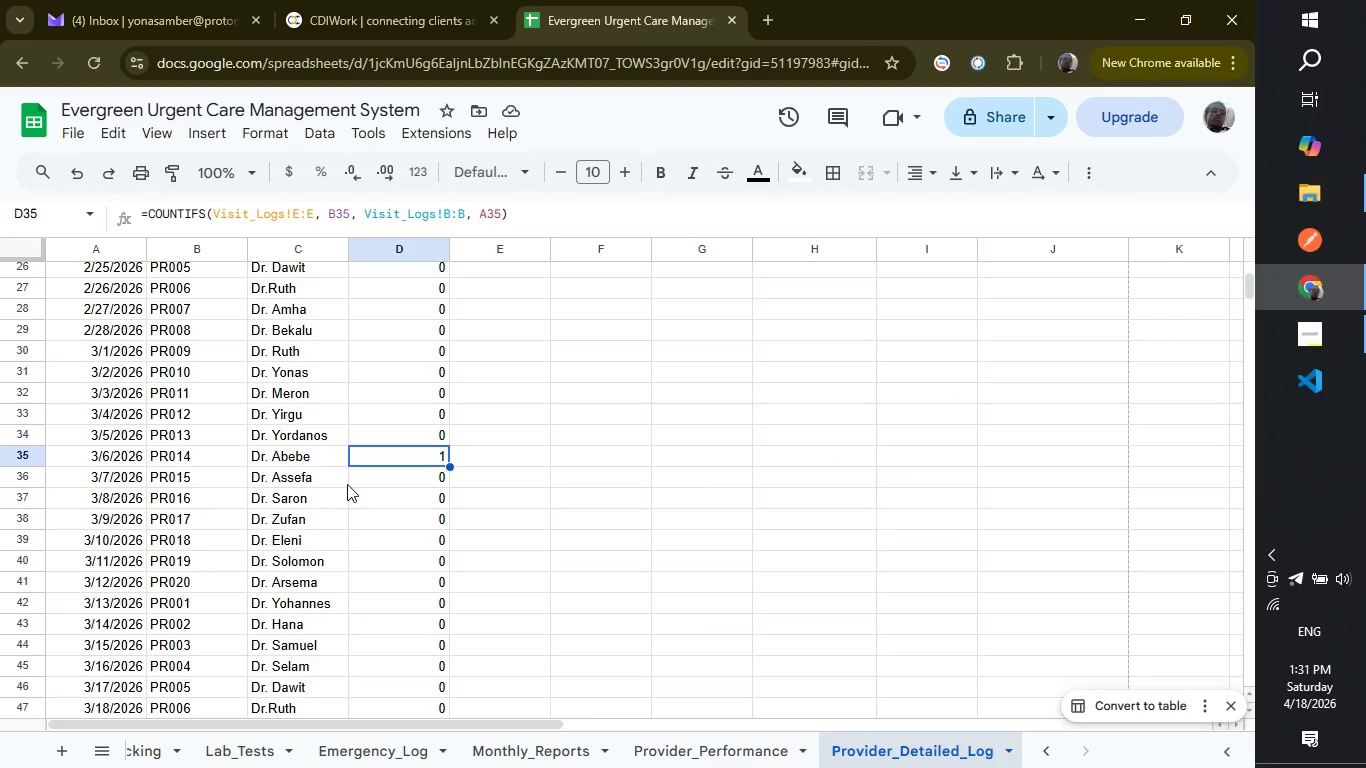 
wait(6.16)
 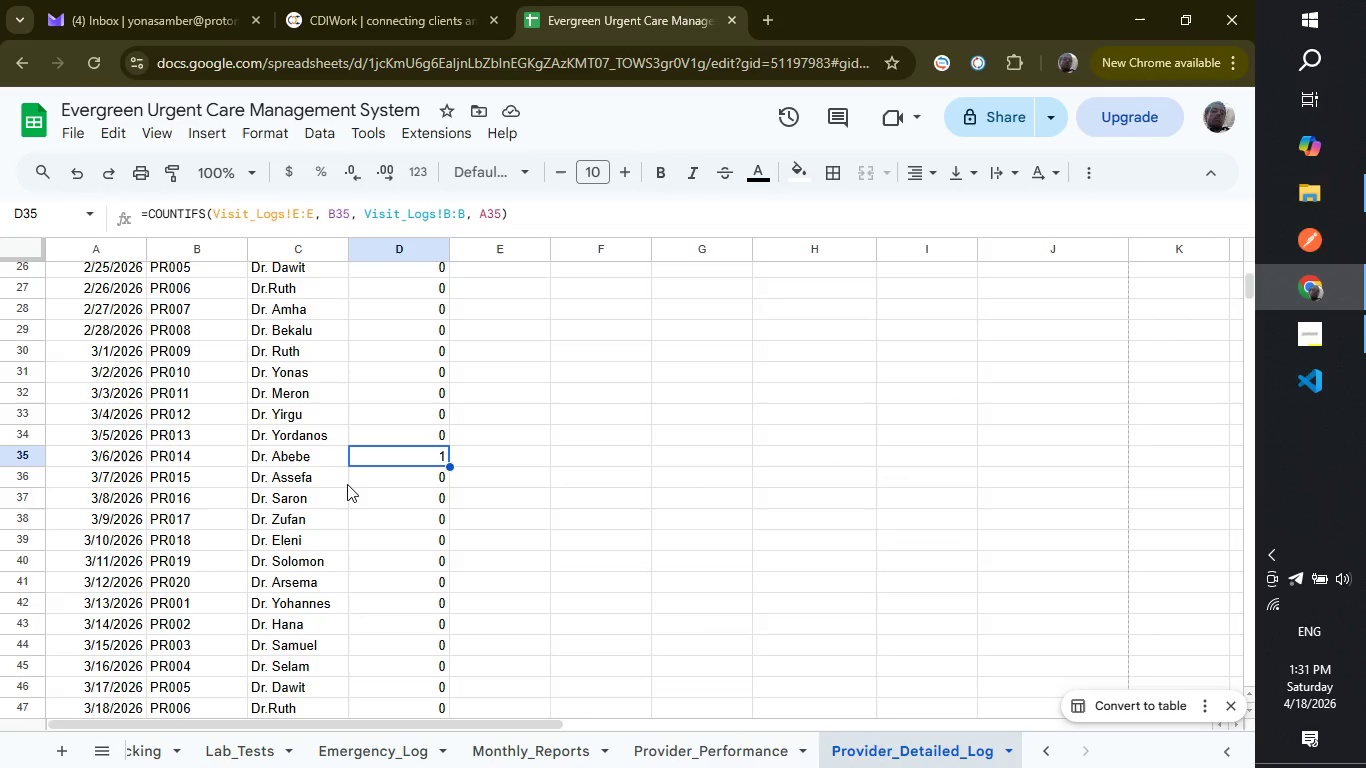 
scroll: coordinate [347, 484], scroll_direction: down, amount: 1.0
 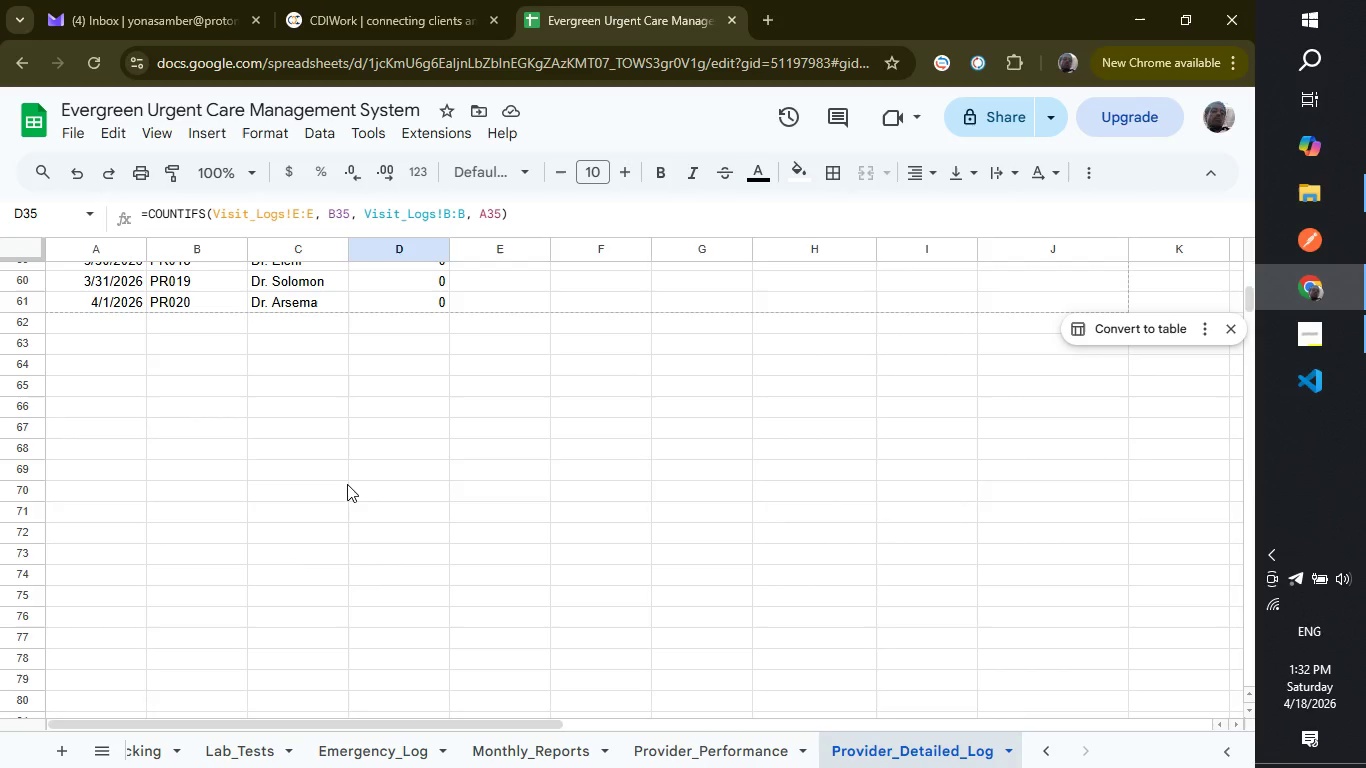 
scroll: coordinate [347, 484], scroll_direction: up, amount: 13.0
 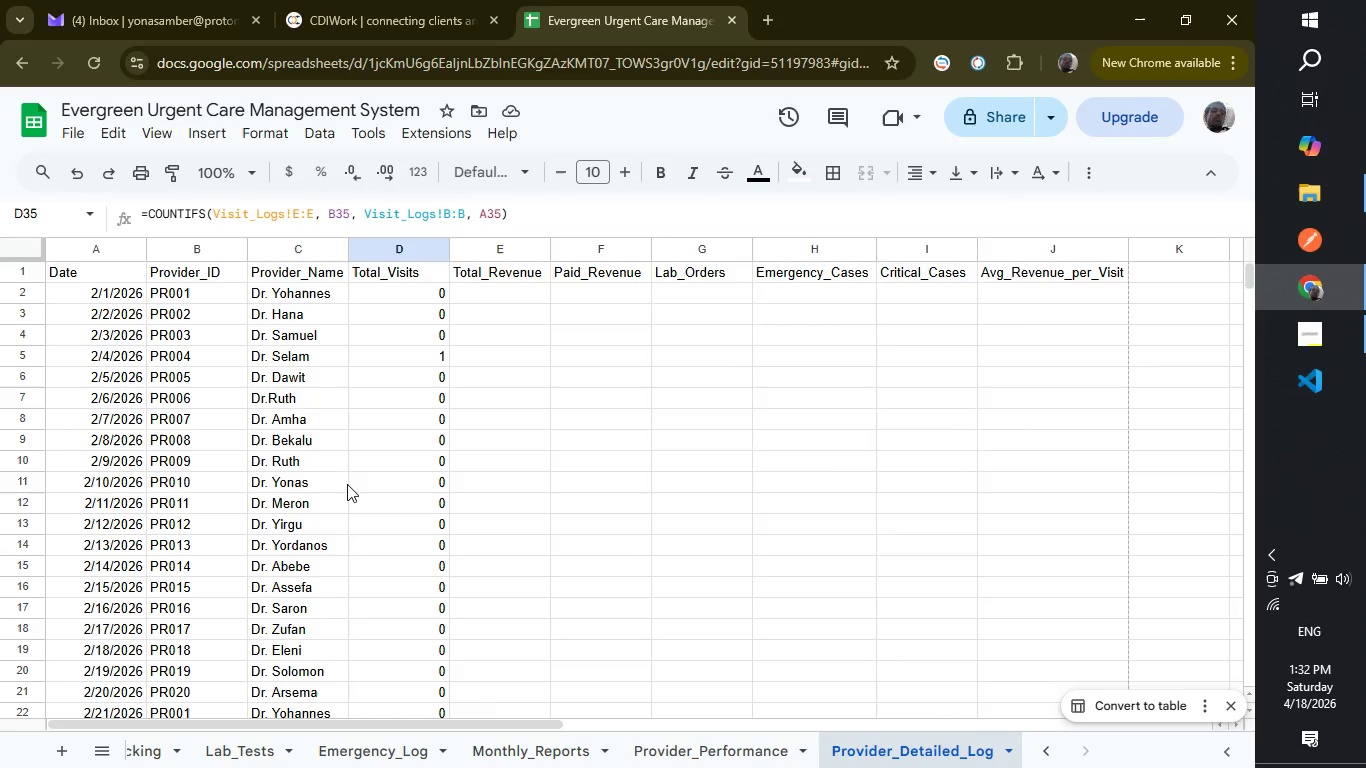 
scroll: coordinate [347, 484], scroll_direction: down, amount: 2.0
 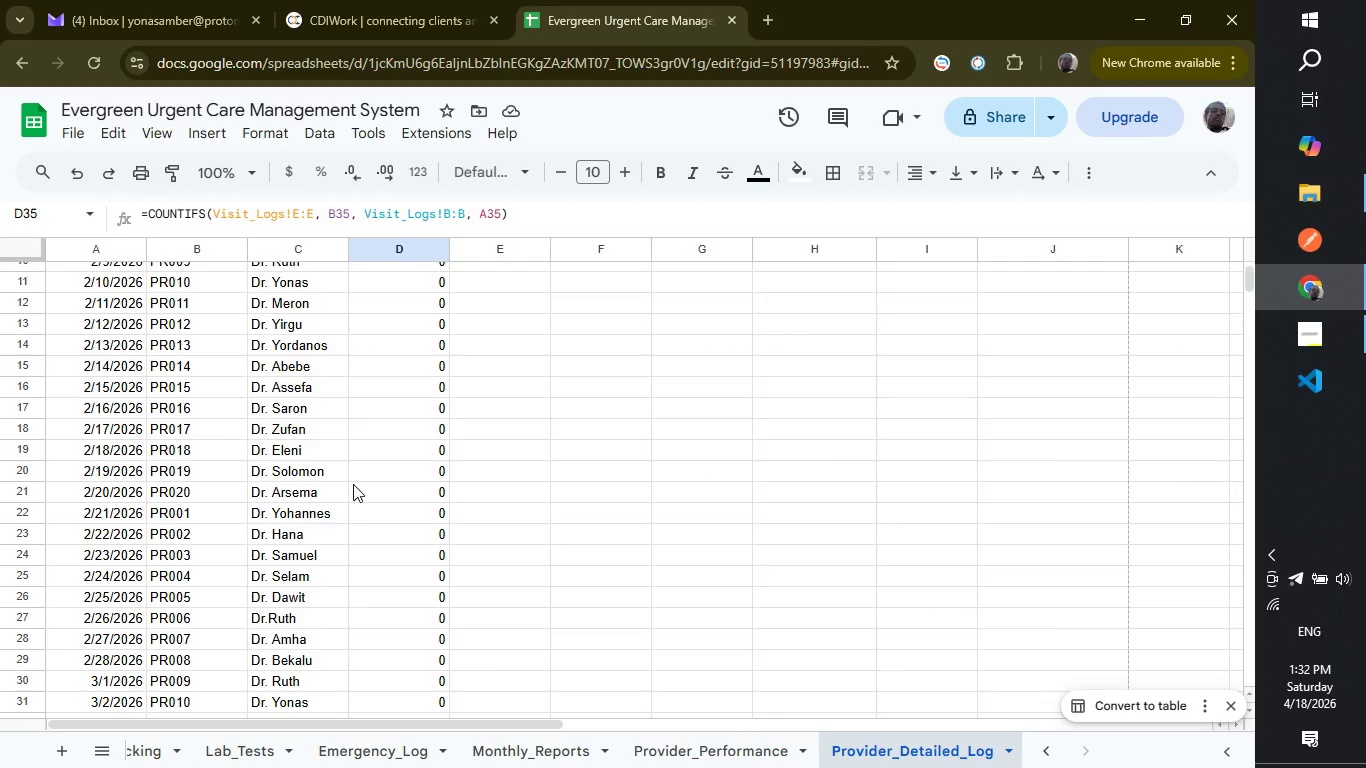 
scroll: coordinate [353, 484], scroll_direction: up, amount: 4.0
 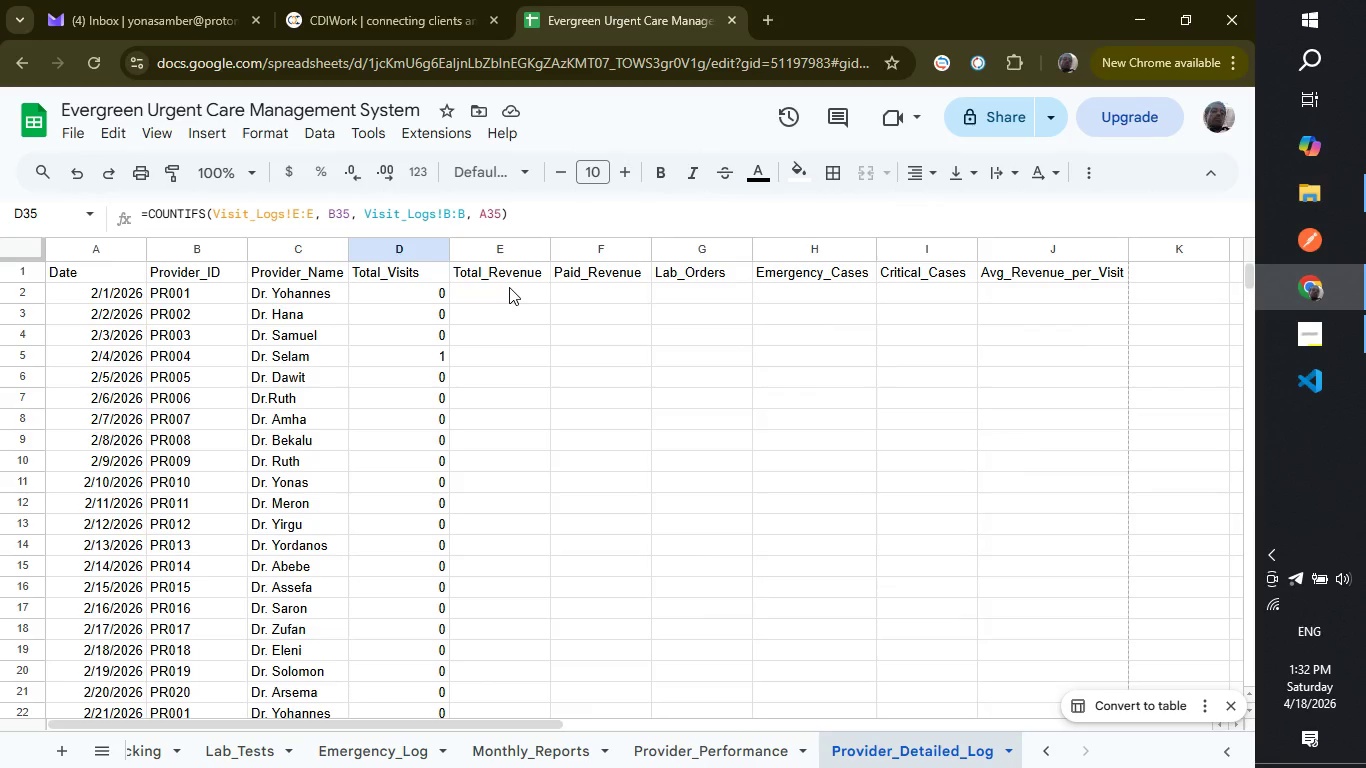 
left_click([509, 287])
 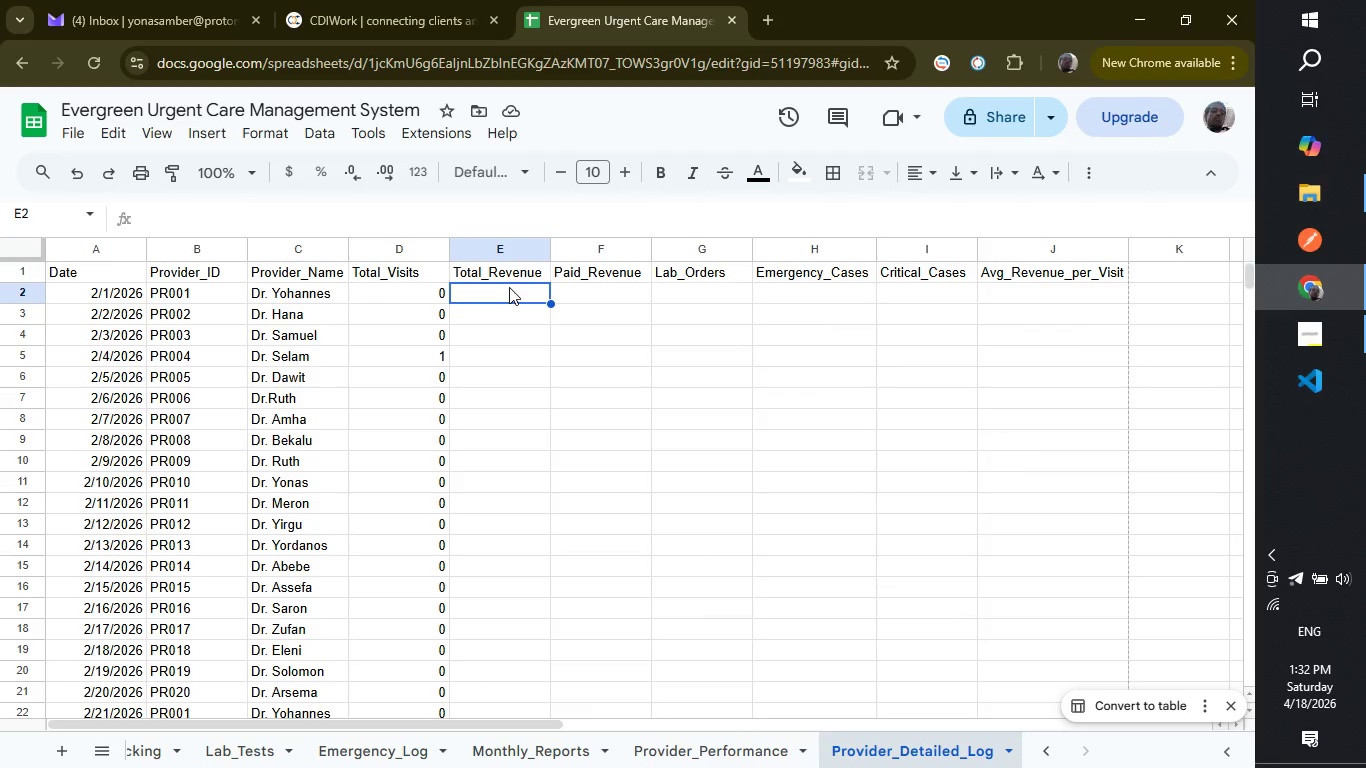 
wait(5.02)
 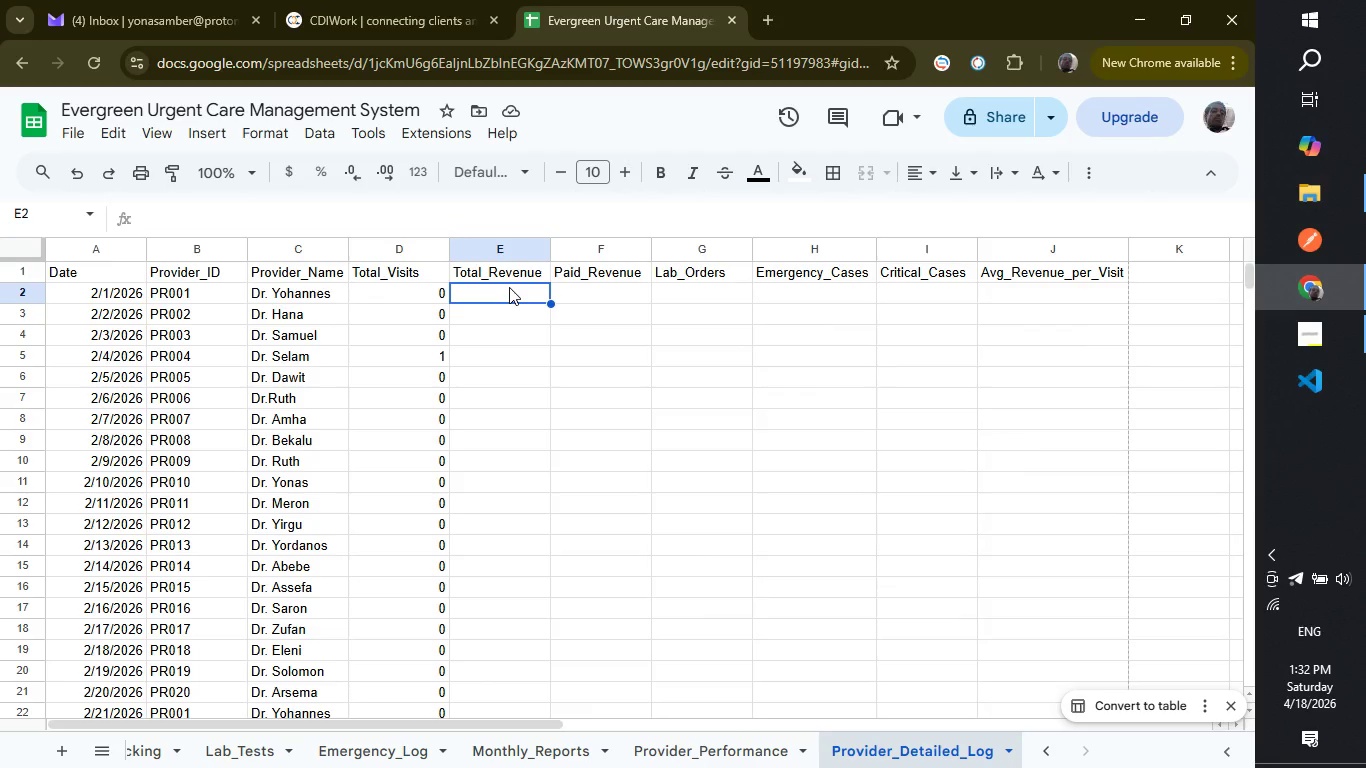 
type(=SUMIFS)
 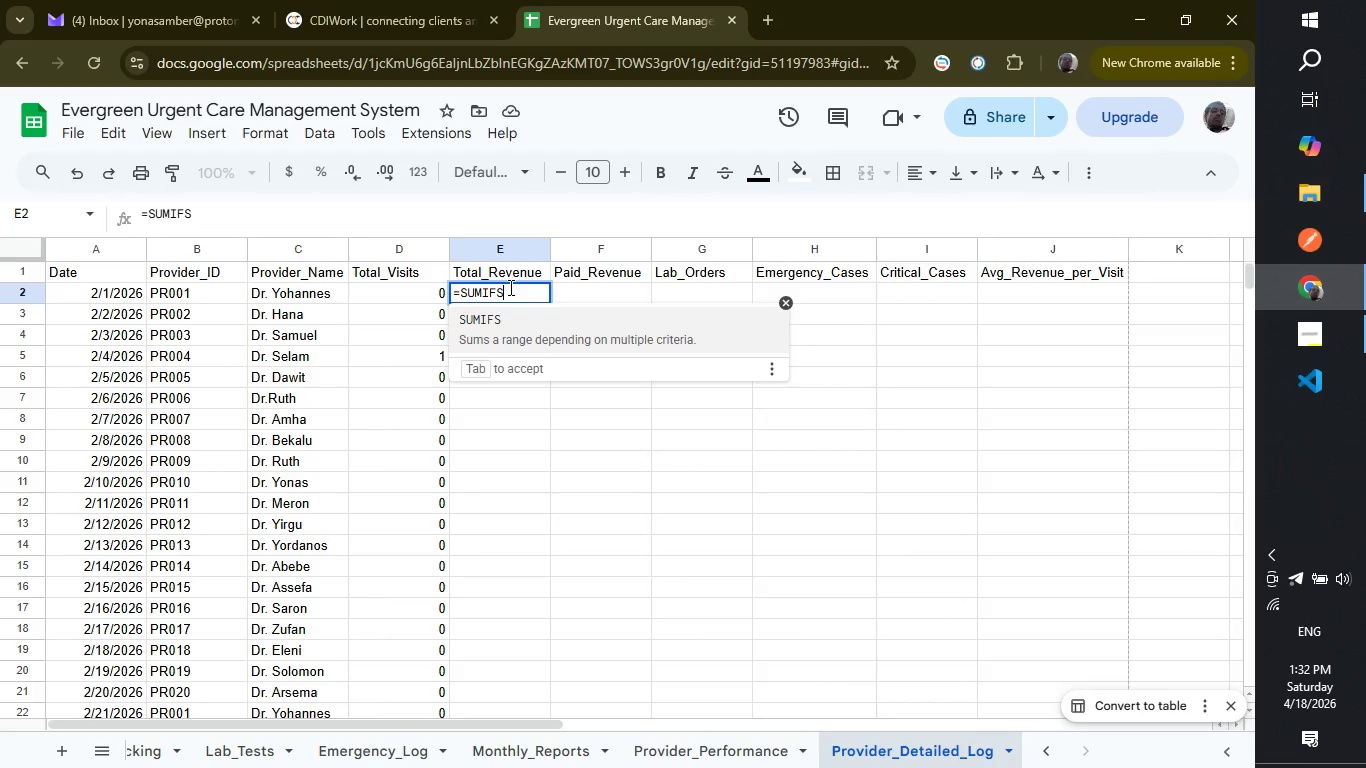 
key(Enter)
 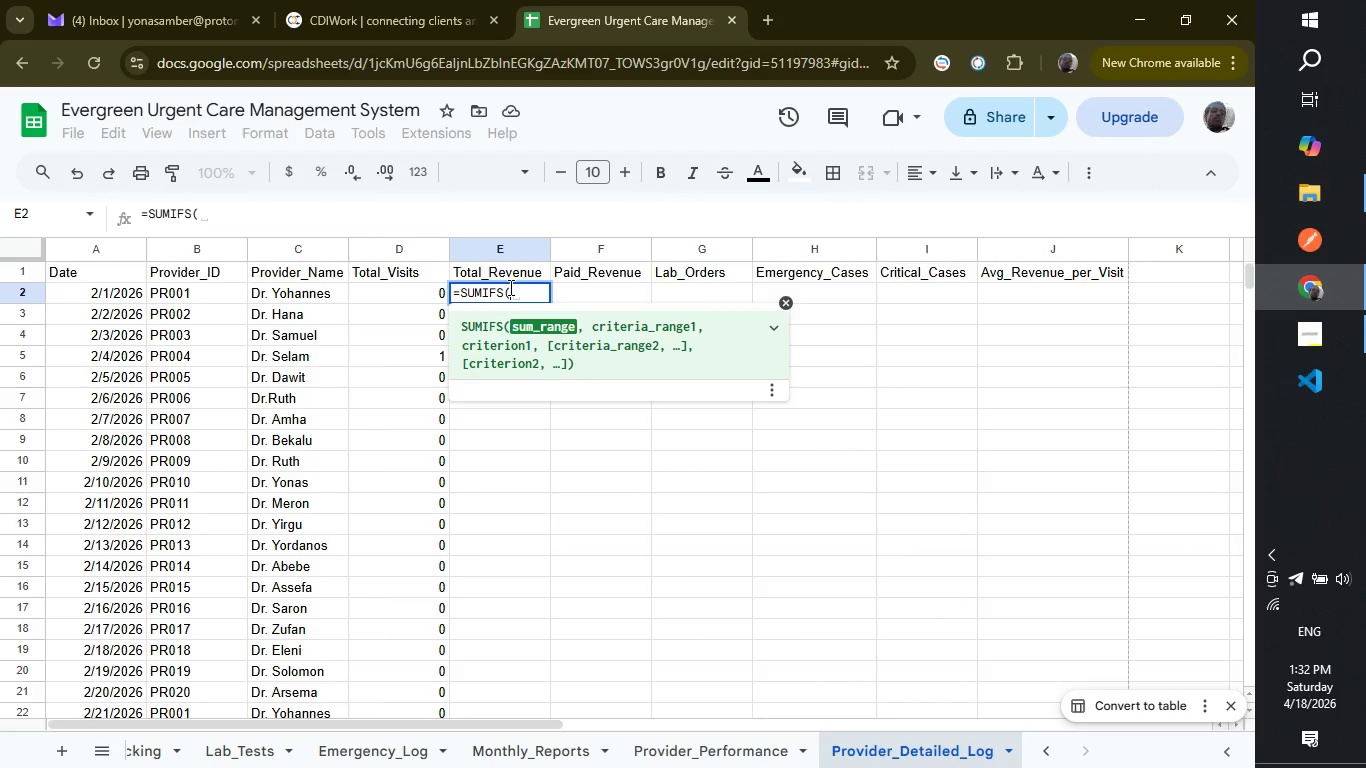 
type(Invoices!I:I, Invoices!E:E, C2, Invoices!K:K, A2))
 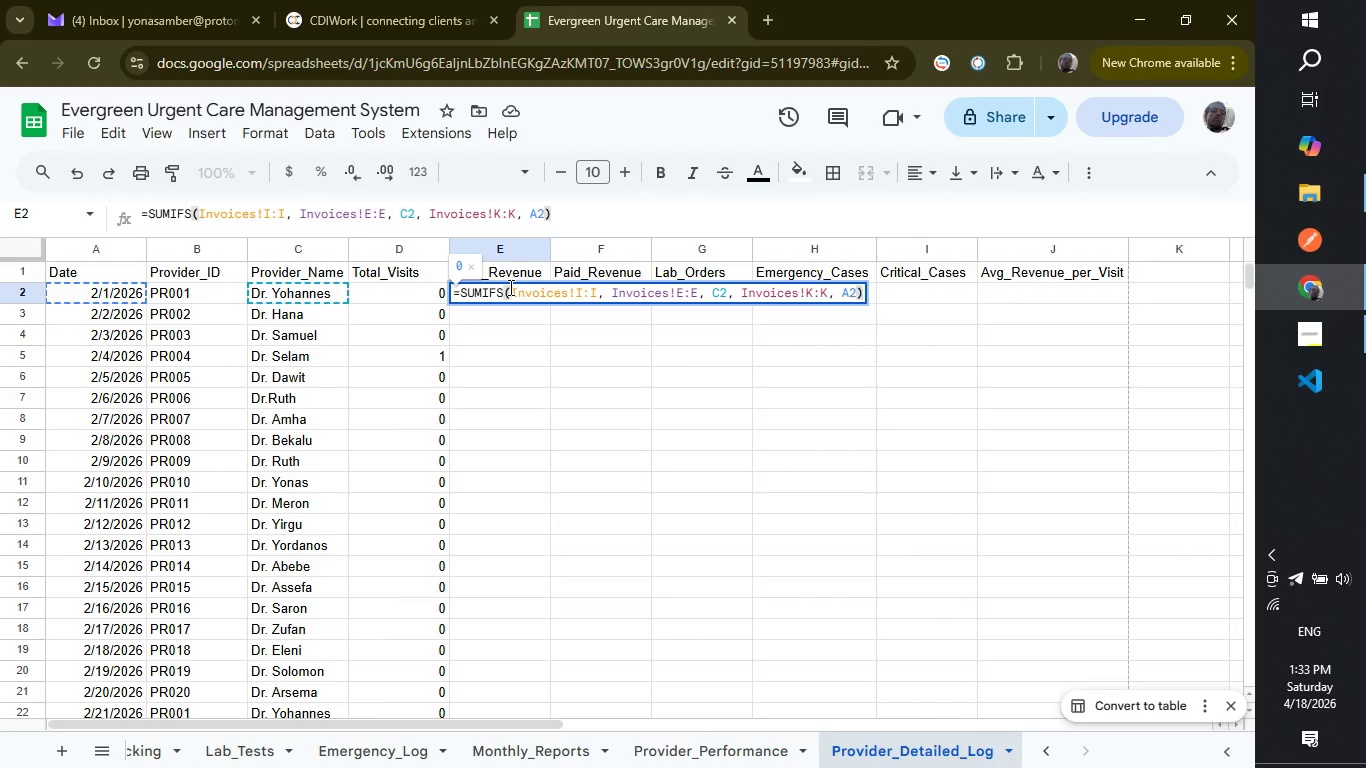 
key(Enter)
 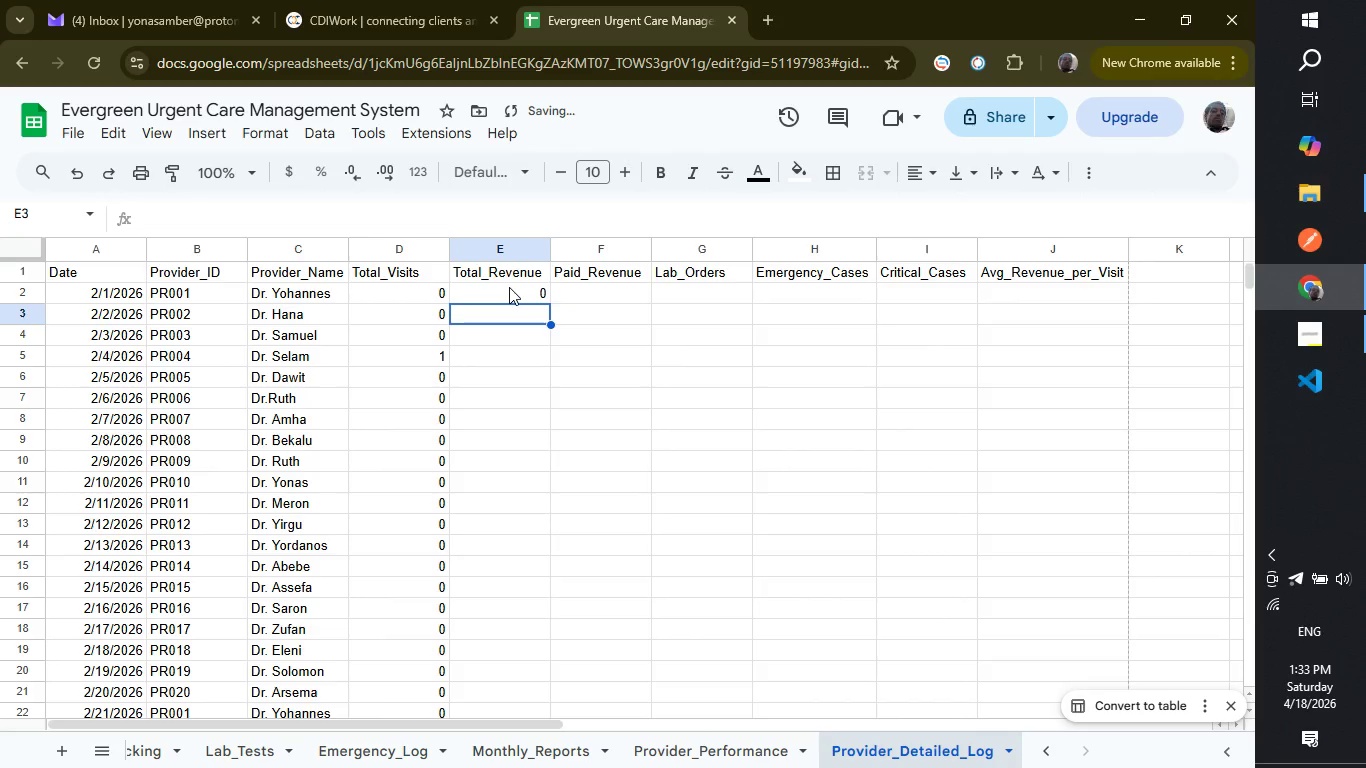 
left_click([509, 287])
 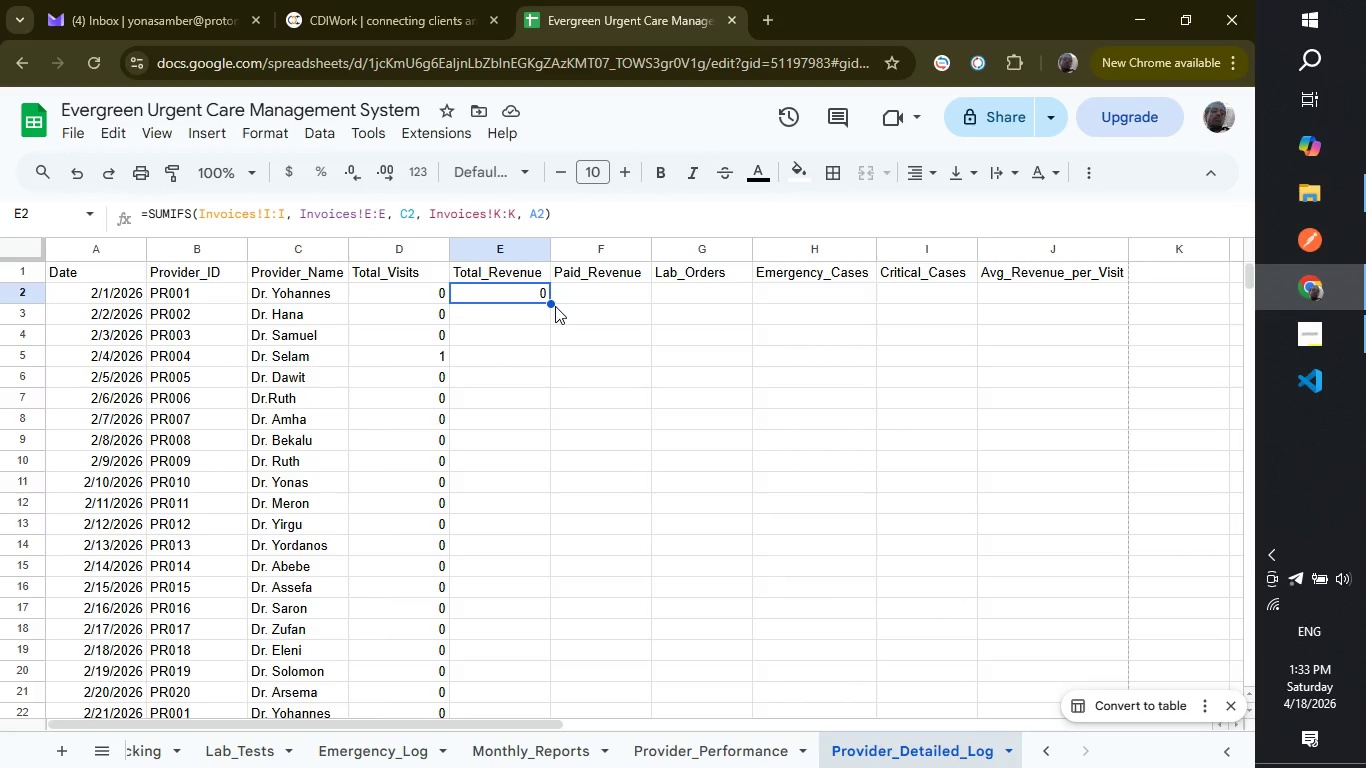 
left_click_drag(start_coordinate=[552, 304], to_coordinate=[522, 520])
 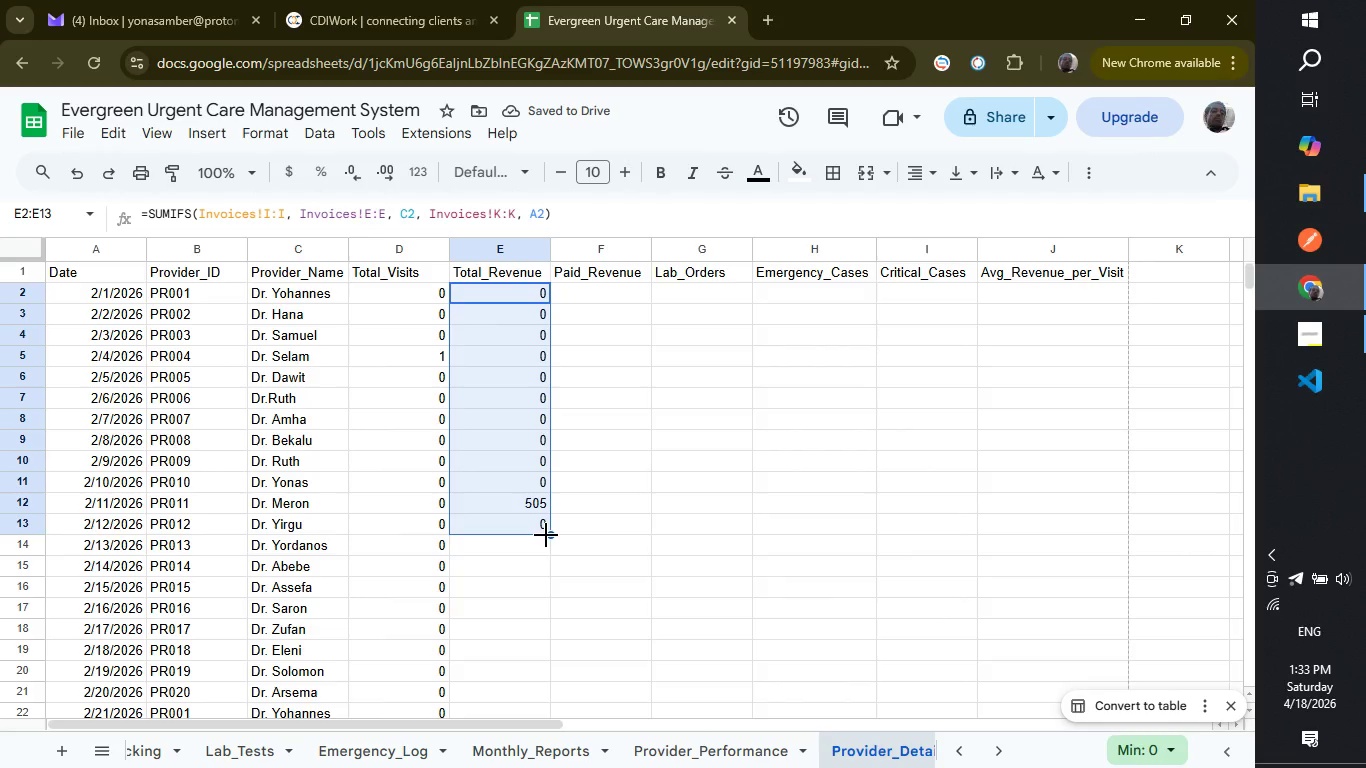 
left_click_drag(start_coordinate=[549, 535], to_coordinate=[530, 368])
 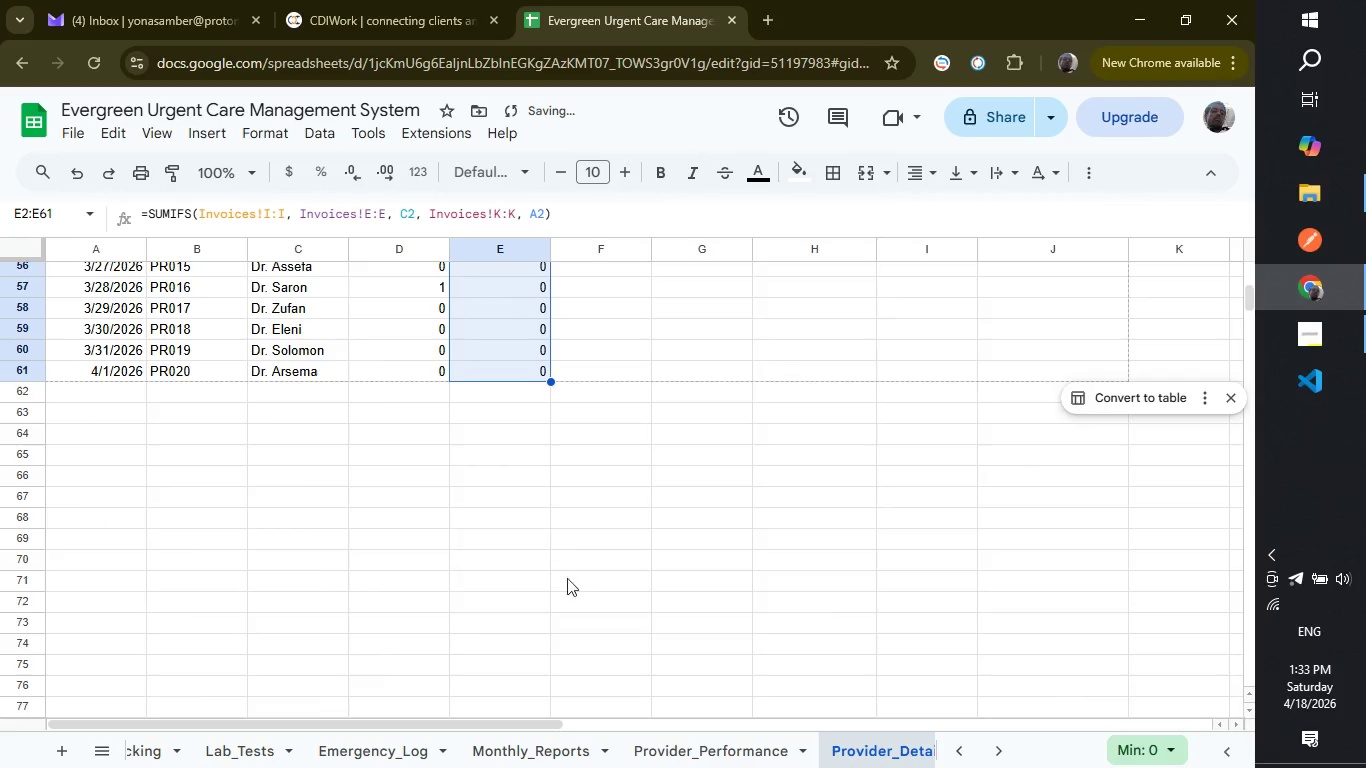 
scroll: coordinate [570, 587], scroll_direction: up, amount: 13.0
 